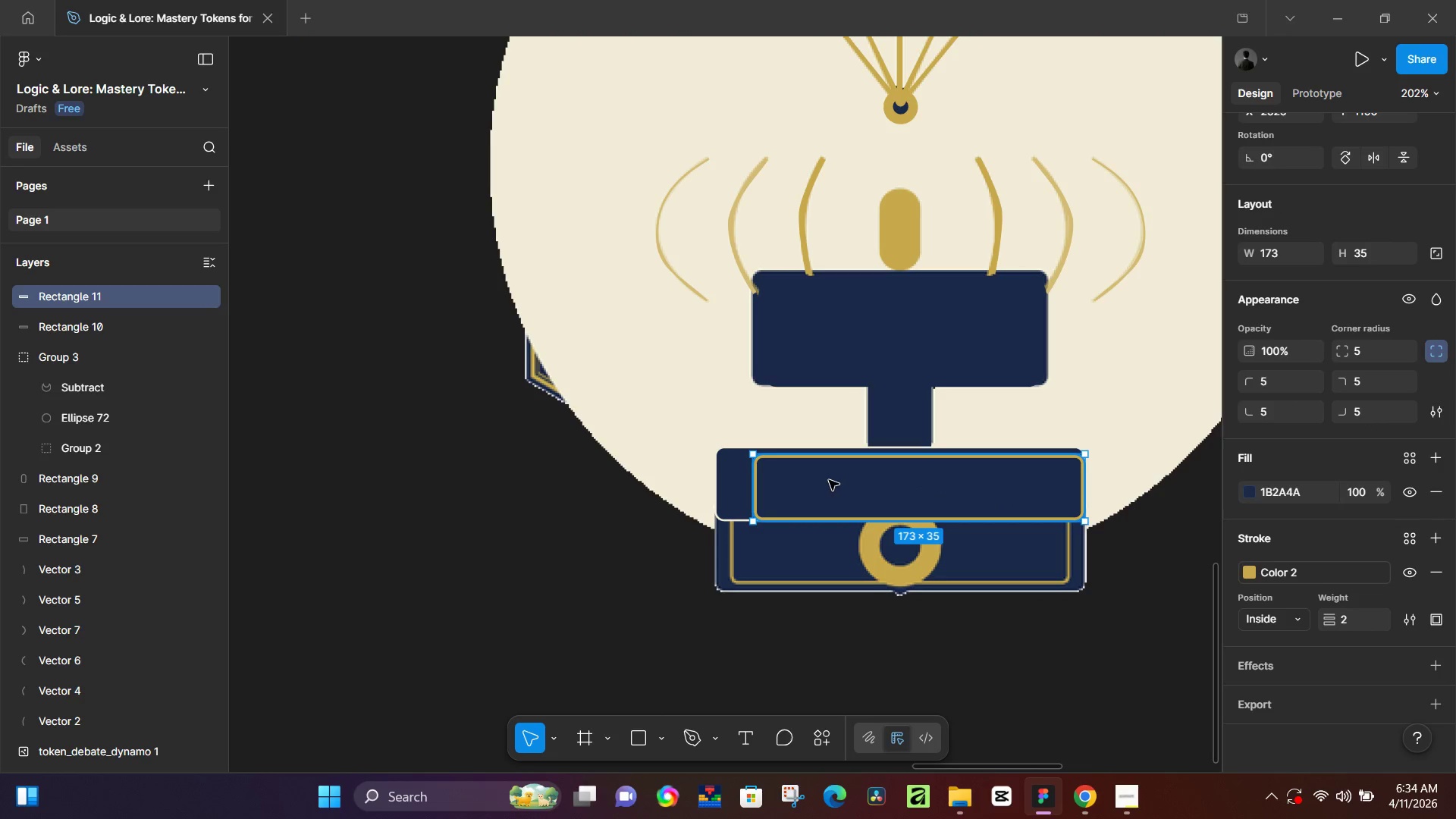 
hold_key(key=ShiftLeft, duration=1.5)
left_click_drag(start_coordinate=[758, 457], to_coordinate=[793, 472])
 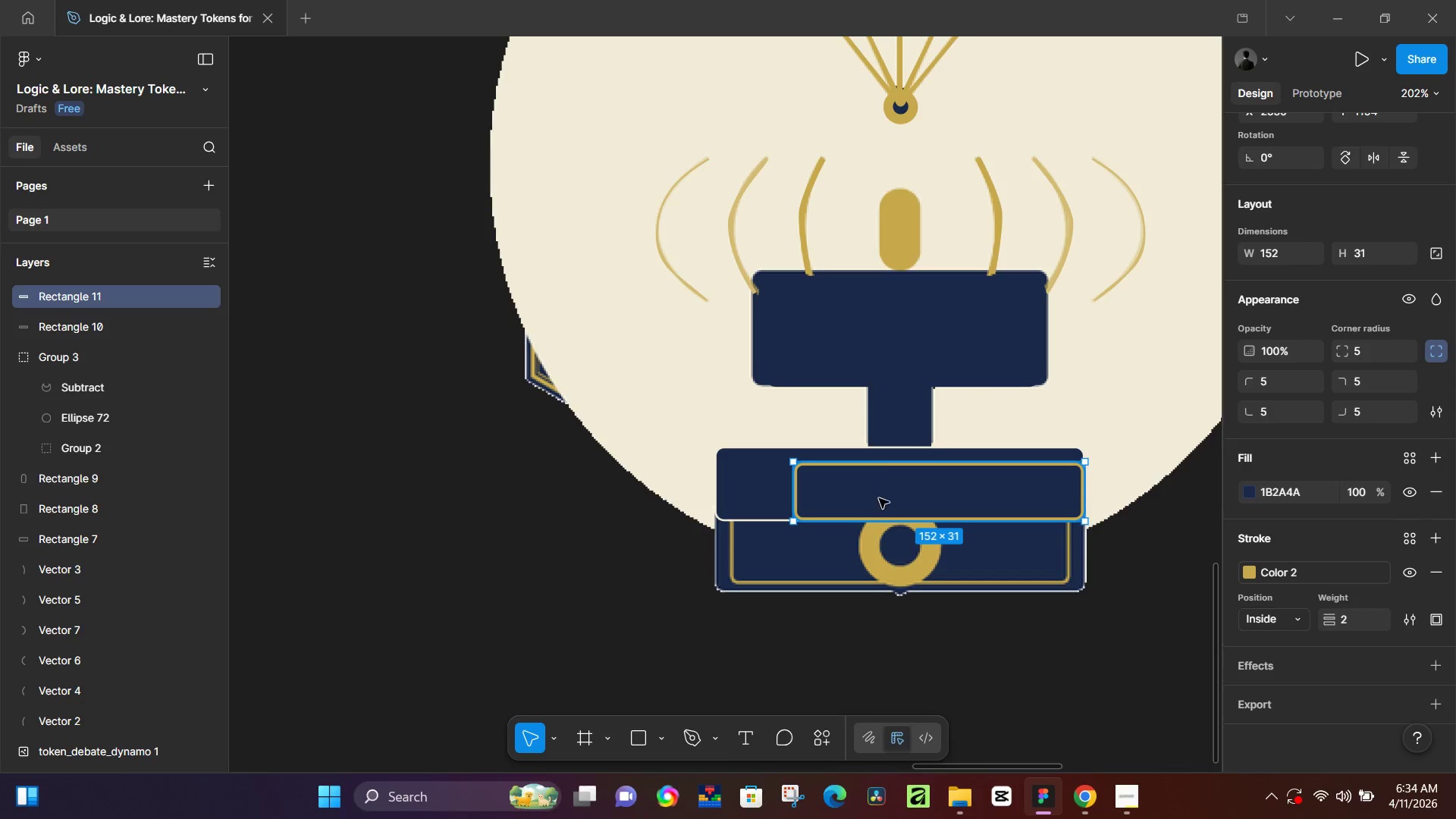 
hold_key(key=ShiftLeft, duration=0.44)
 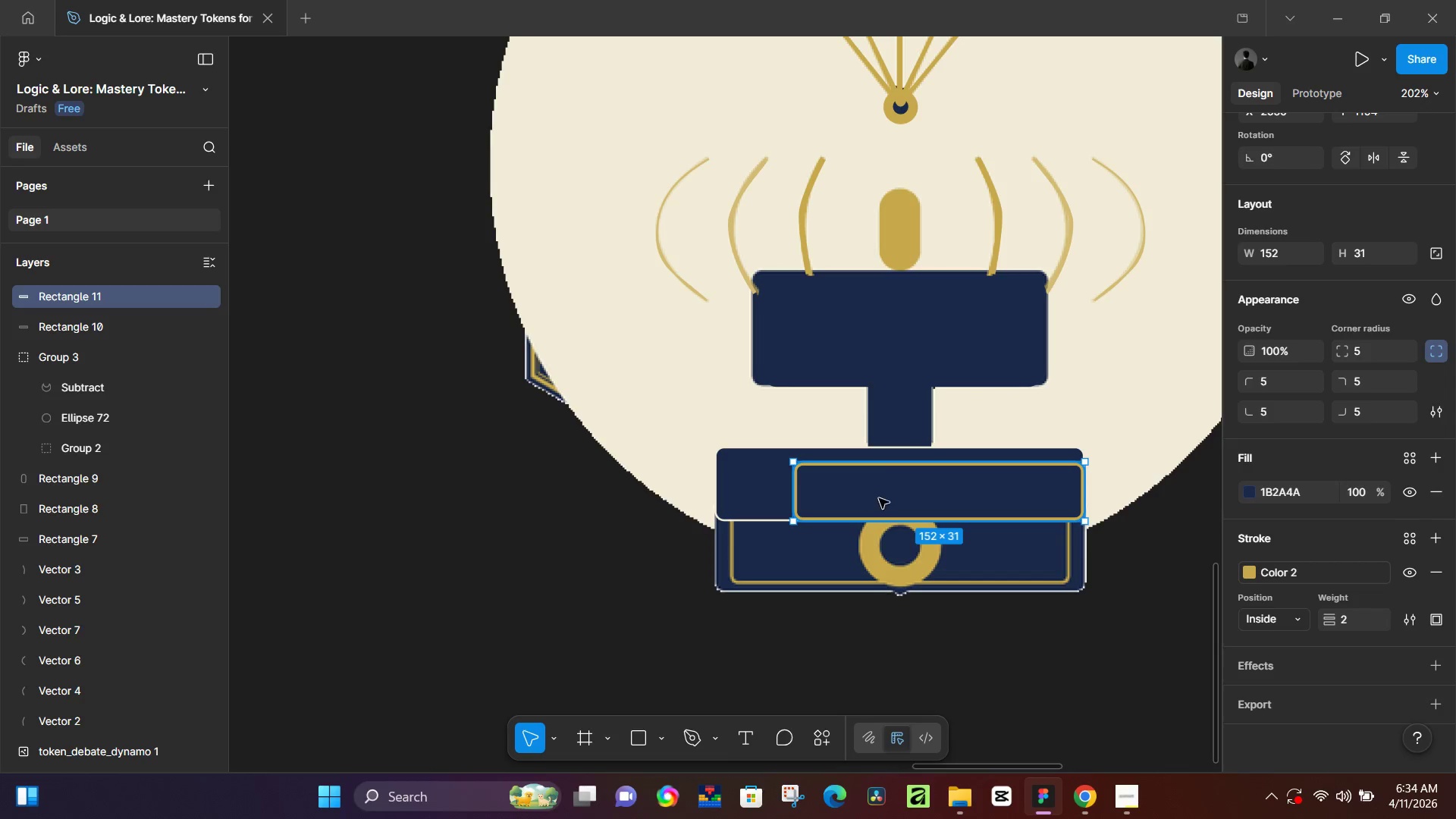 
left_click_drag(start_coordinate=[879, 498], to_coordinate=[844, 491])
 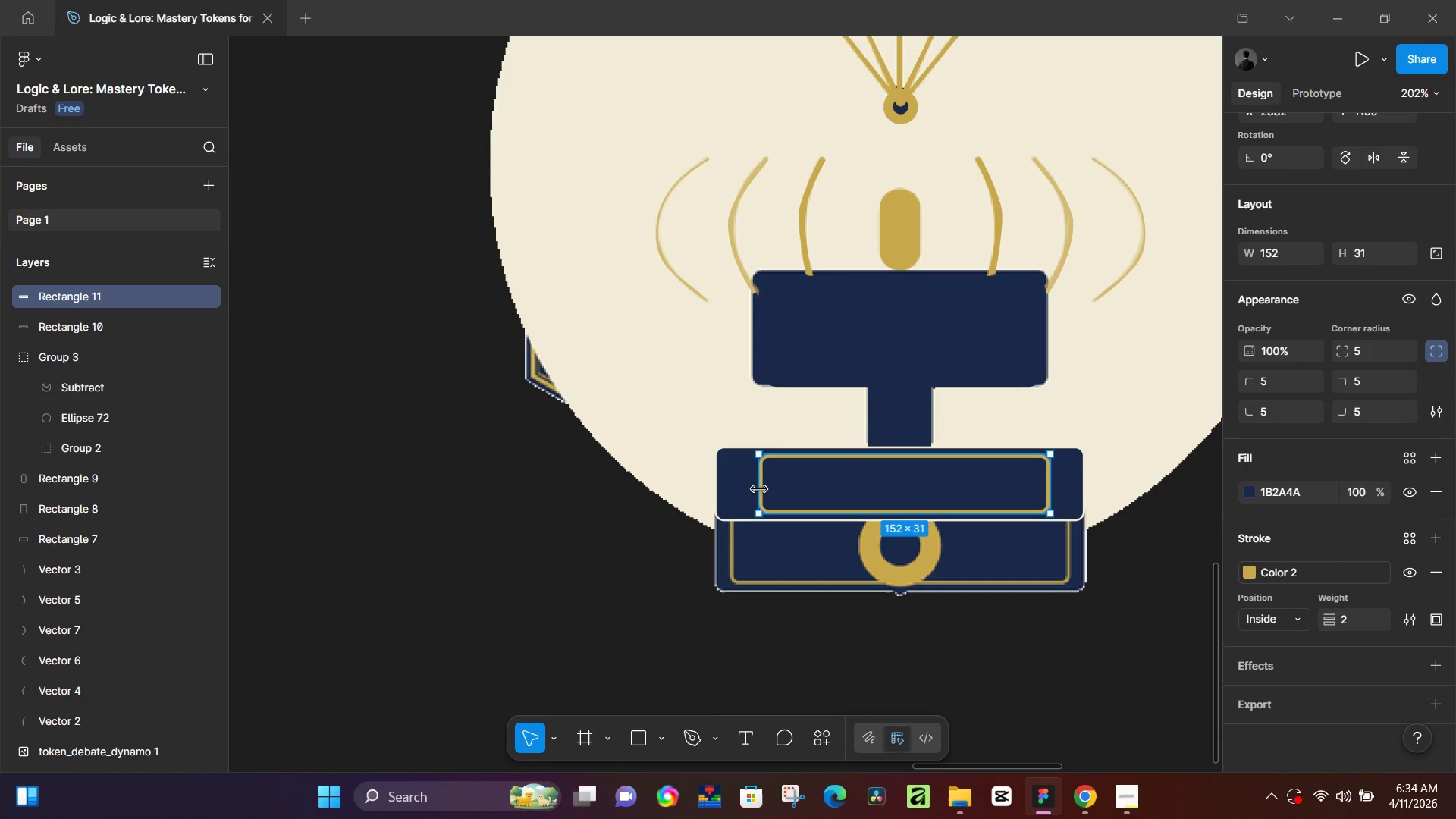 
left_click_drag(start_coordinate=[759, 488], to_coordinate=[733, 488])
 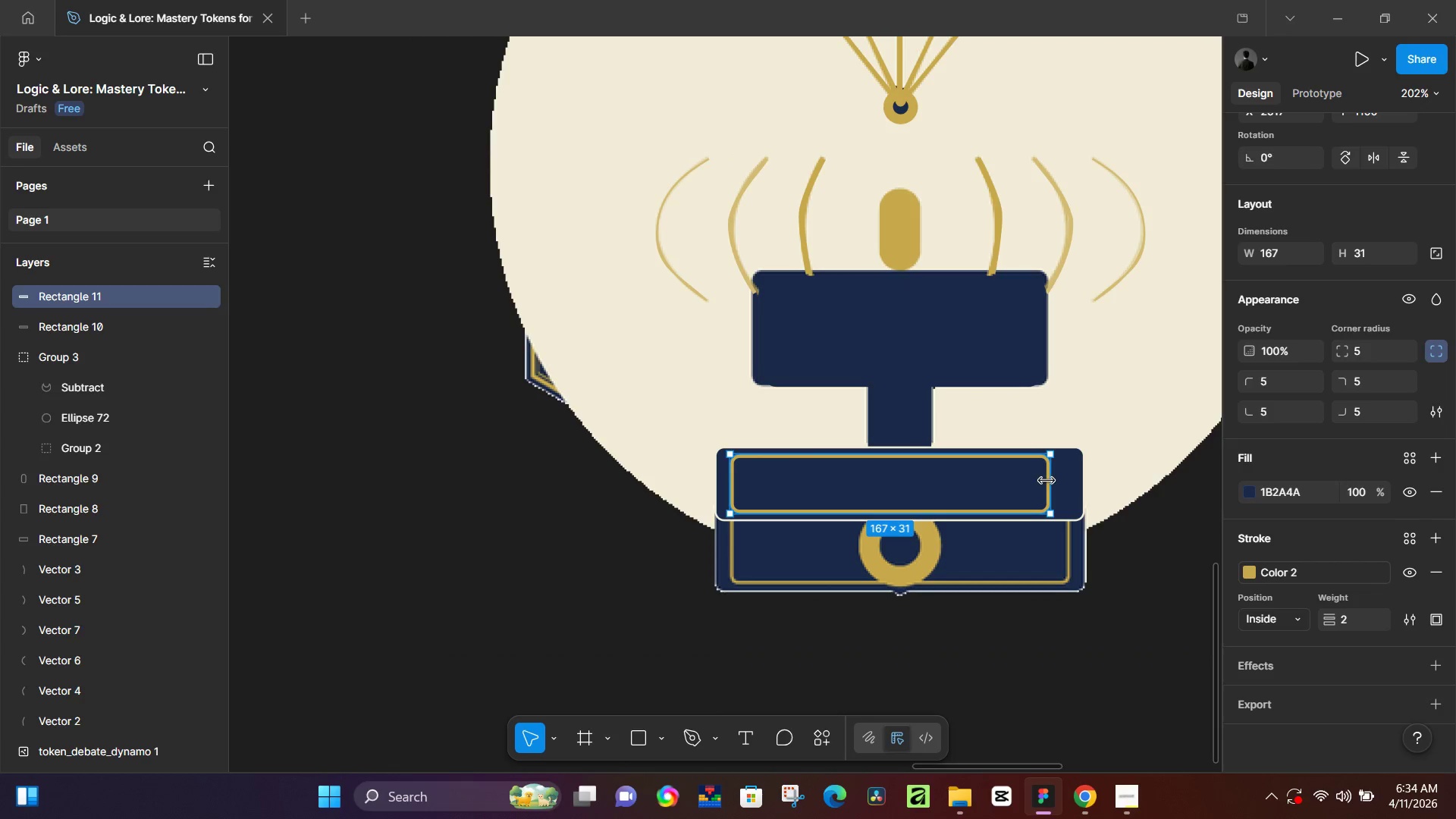 
left_click_drag(start_coordinate=[1046, 481], to_coordinate=[1067, 481])
 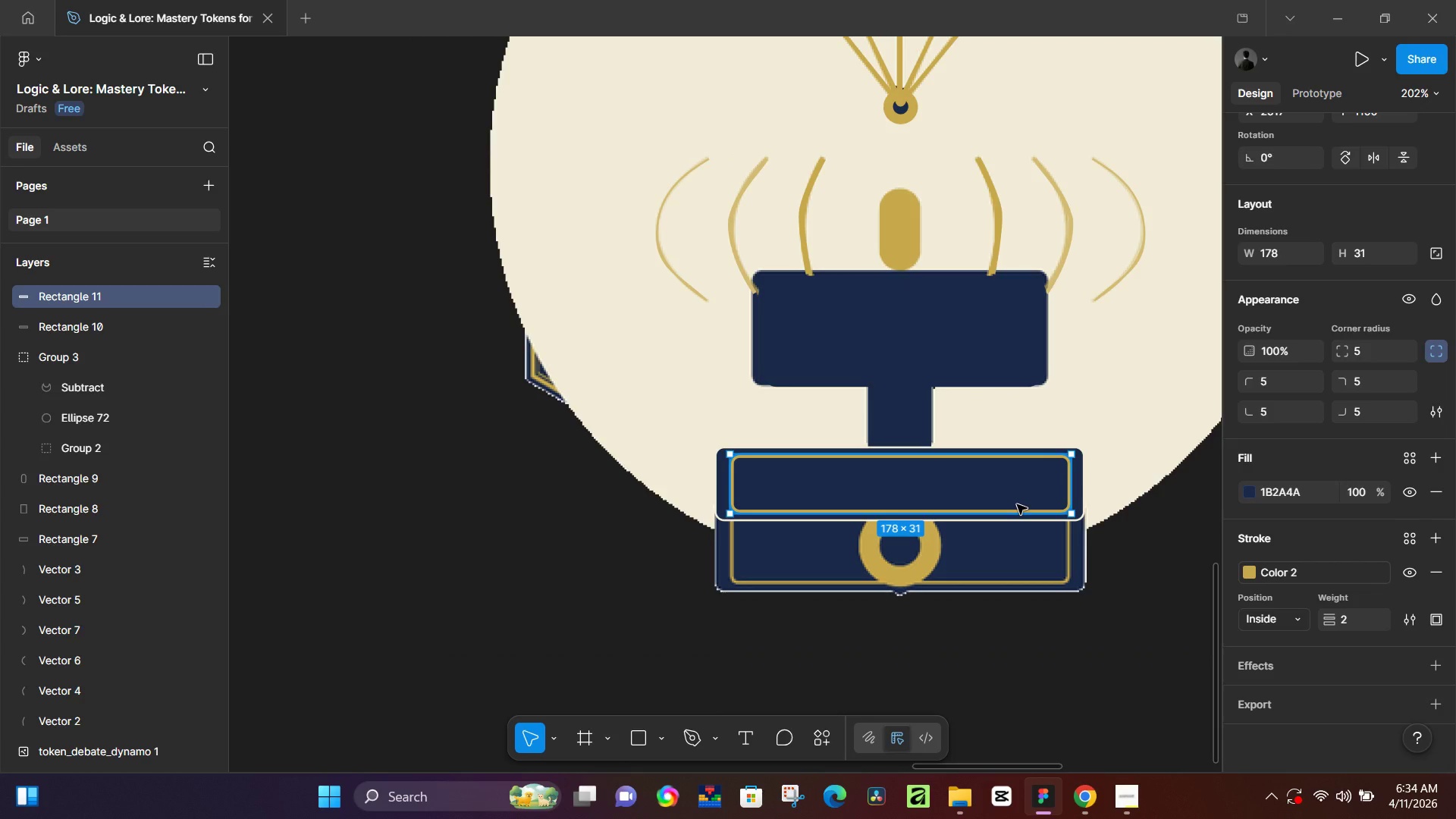 
key(O)
 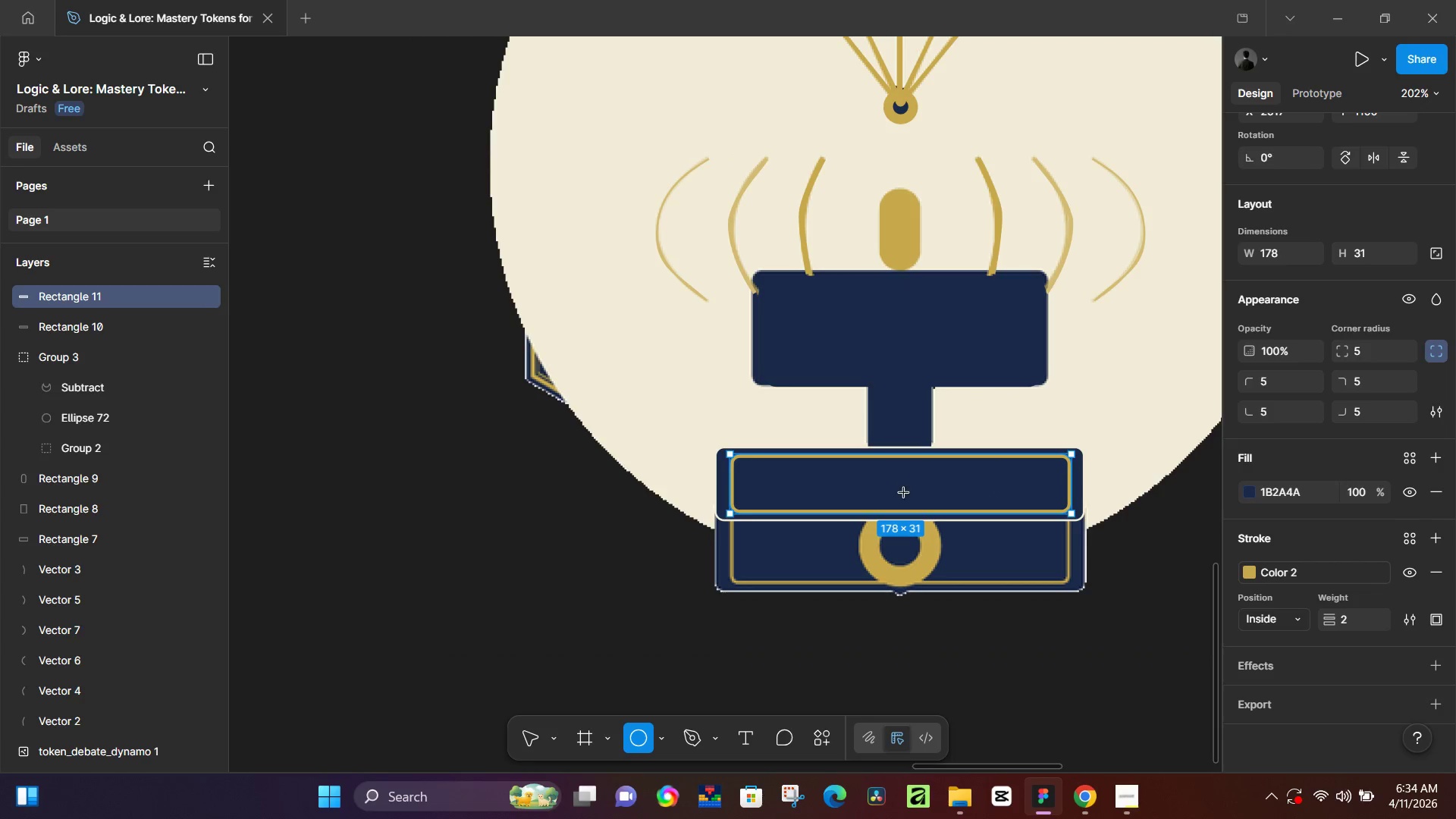 
hold_key(key=ControlLeft, duration=0.36)
 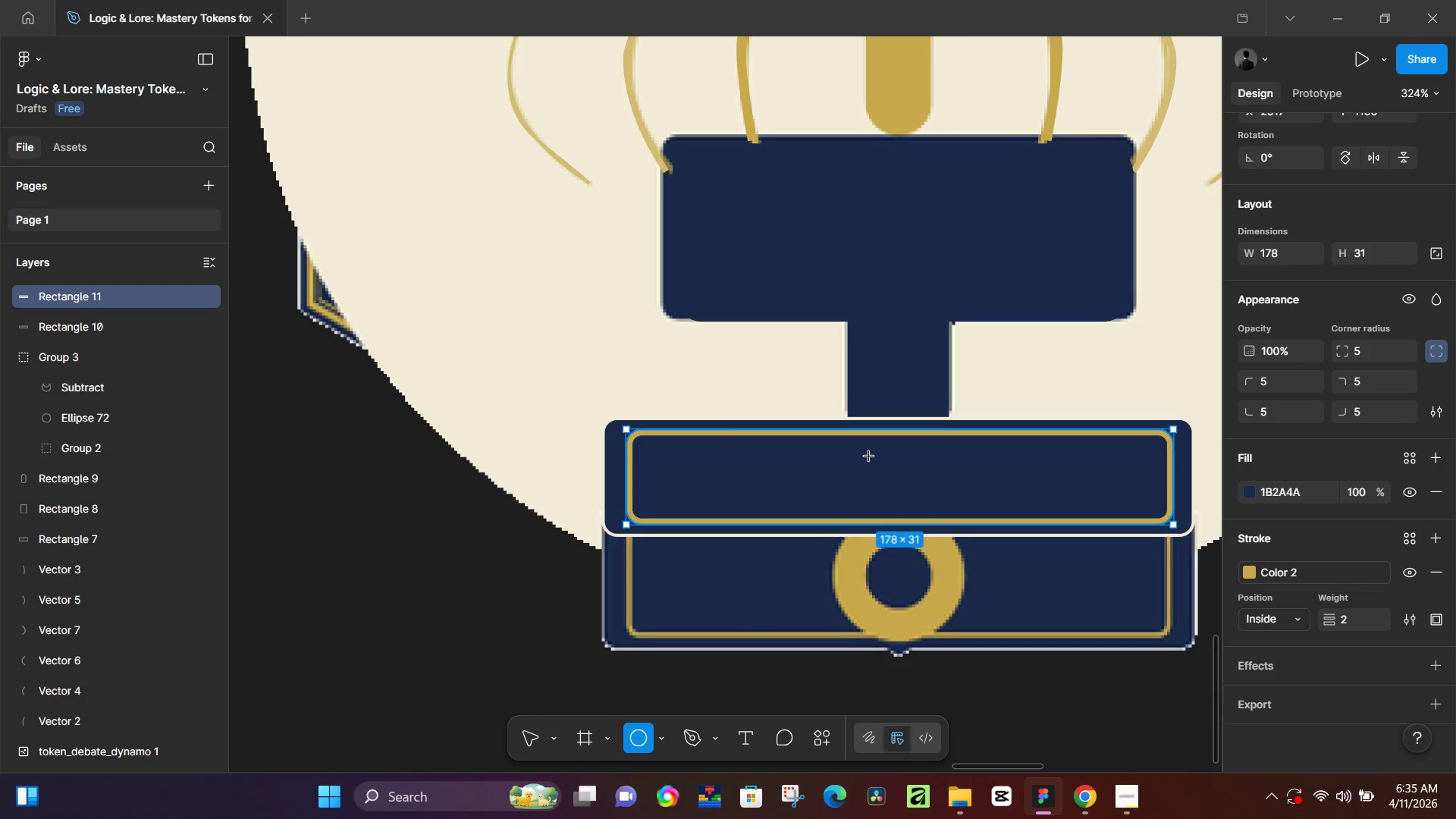 
hold_key(key=ShiftLeft, duration=1.25)
 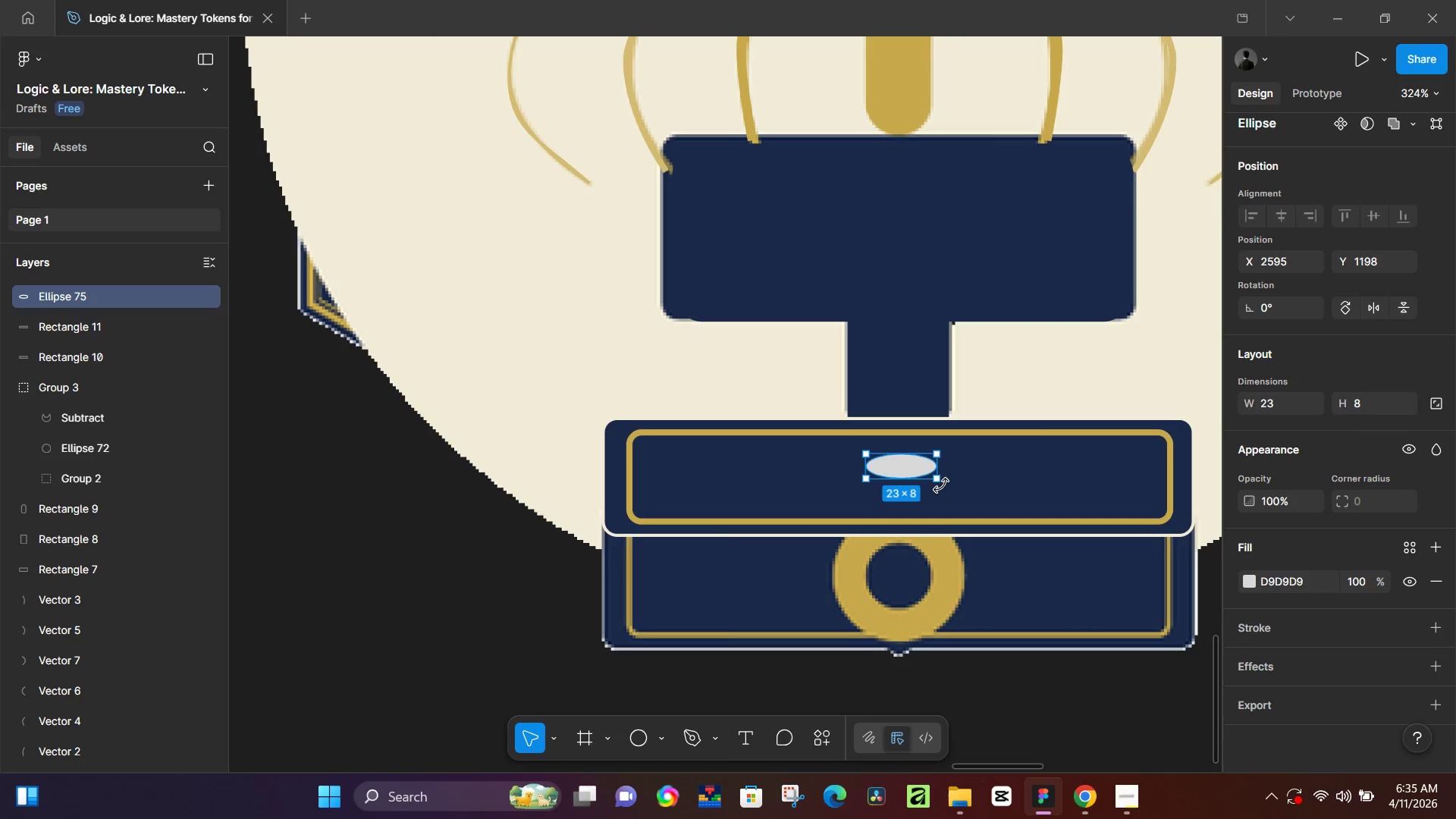 
scroll: coordinate [903, 494], scroll_direction: up, amount: 4.0
 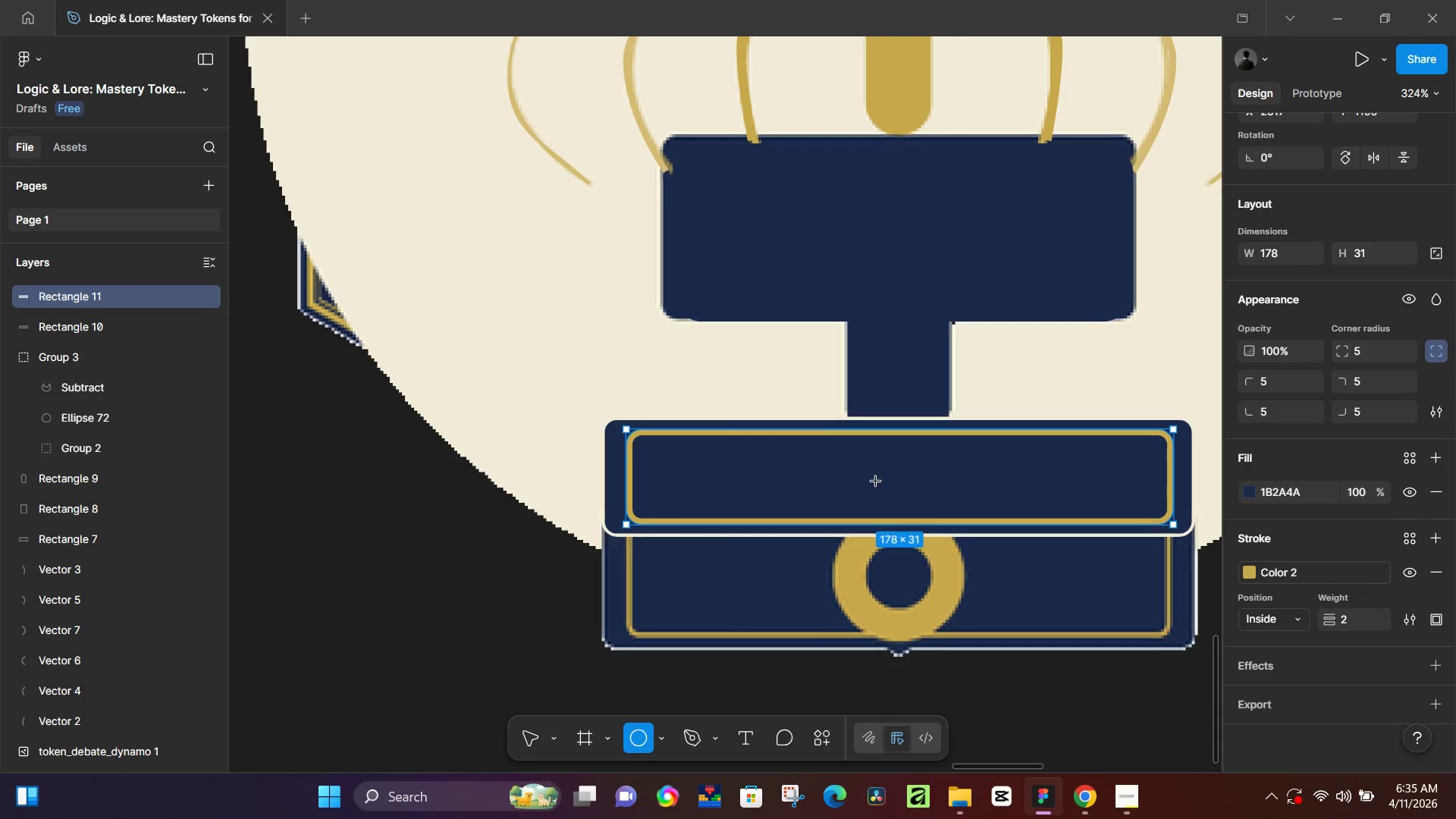 
left_click_drag(start_coordinate=[867, 455], to_coordinate=[938, 479])
 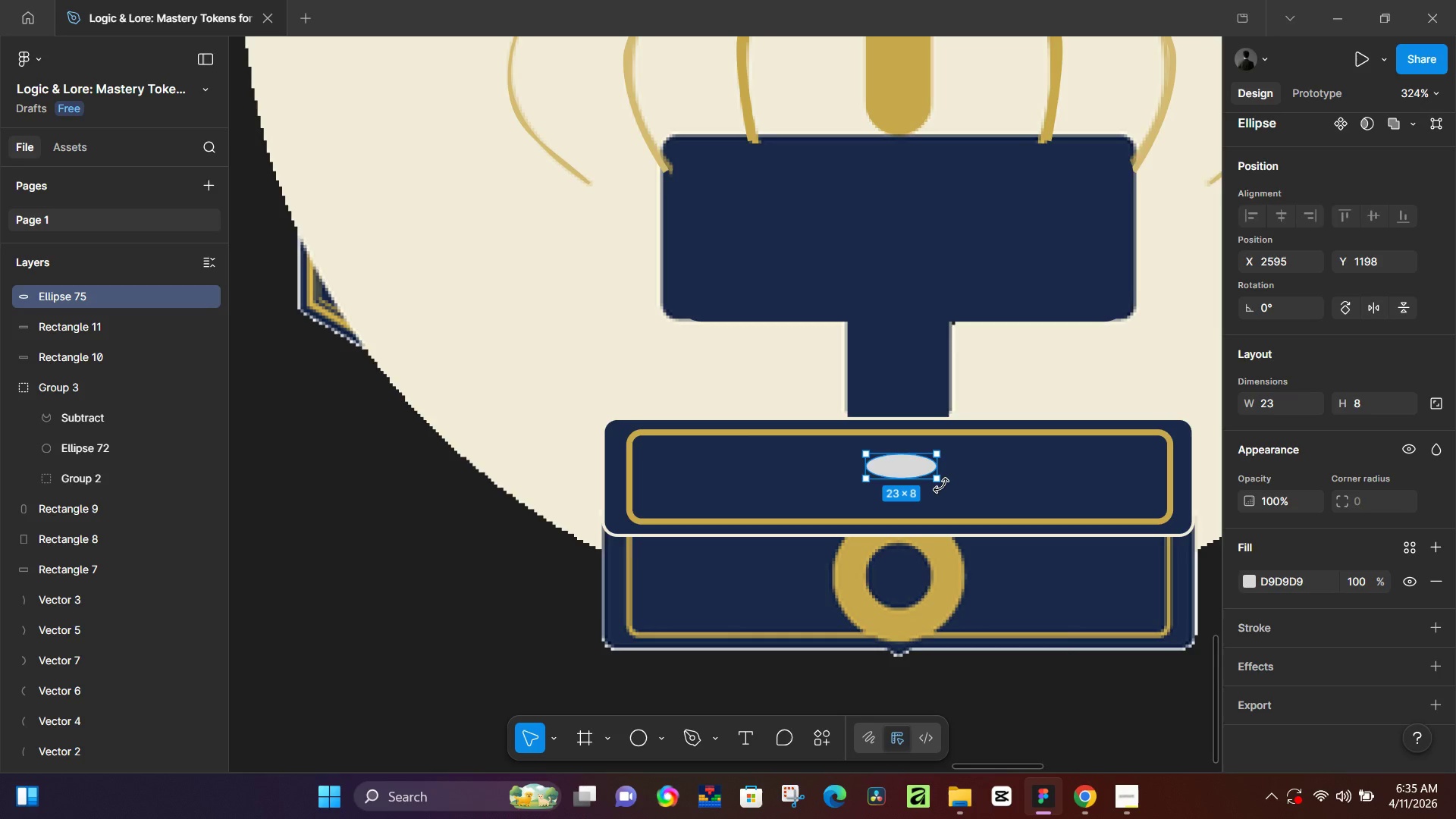 
key(Control+Z)
 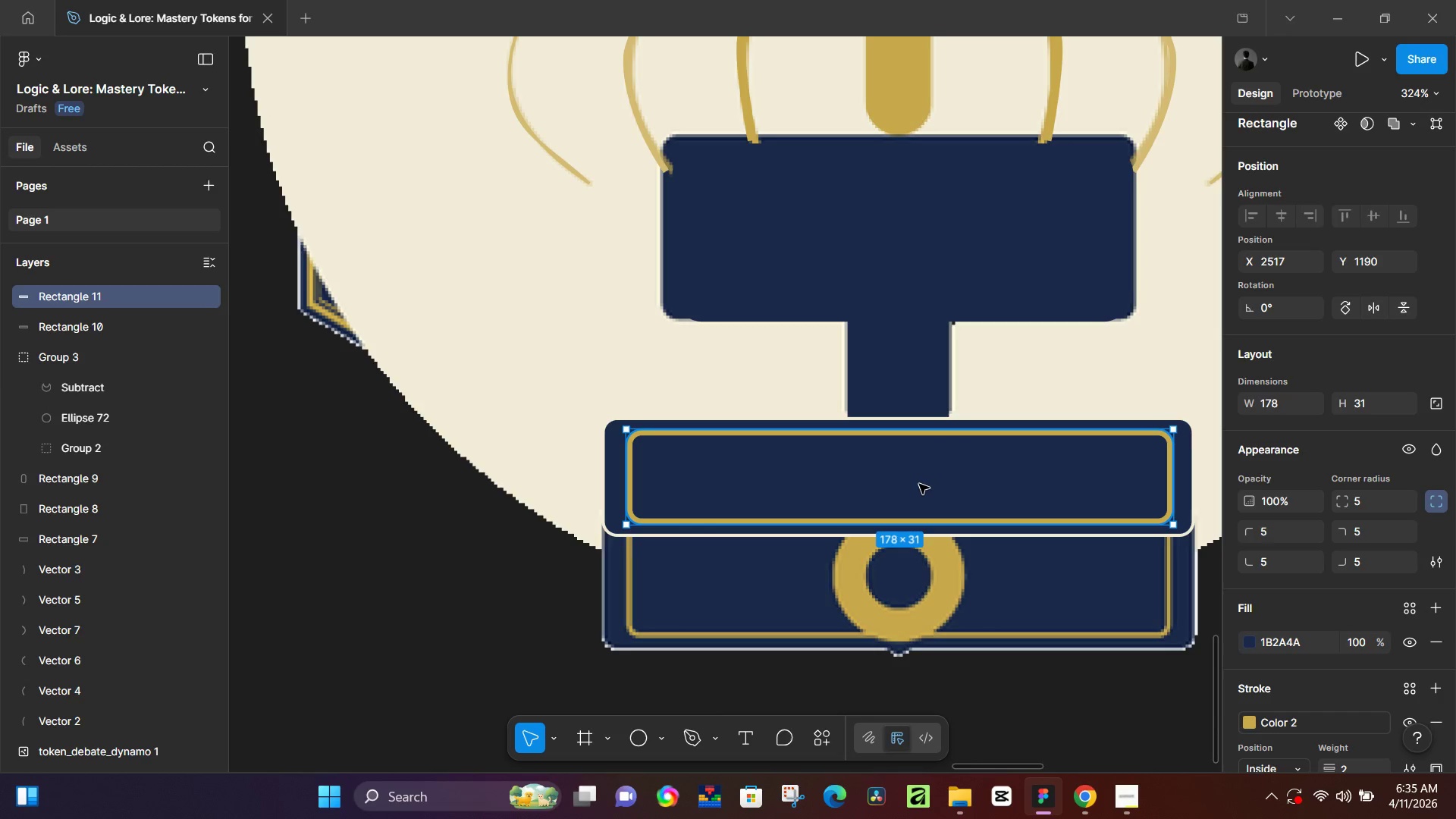 
key(O)
 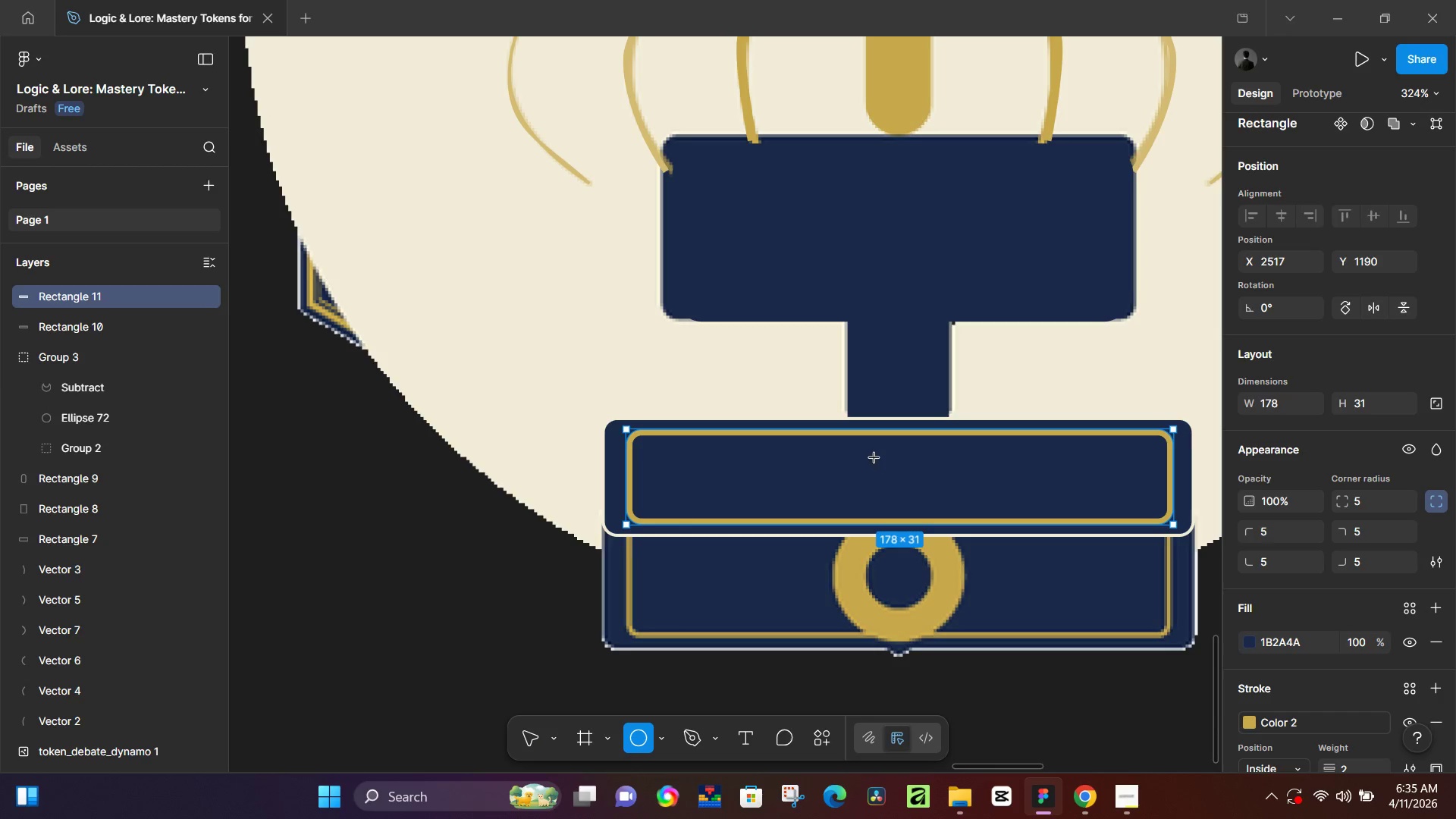 
left_click_drag(start_coordinate=[874, 458], to_coordinate=[933, 496])
 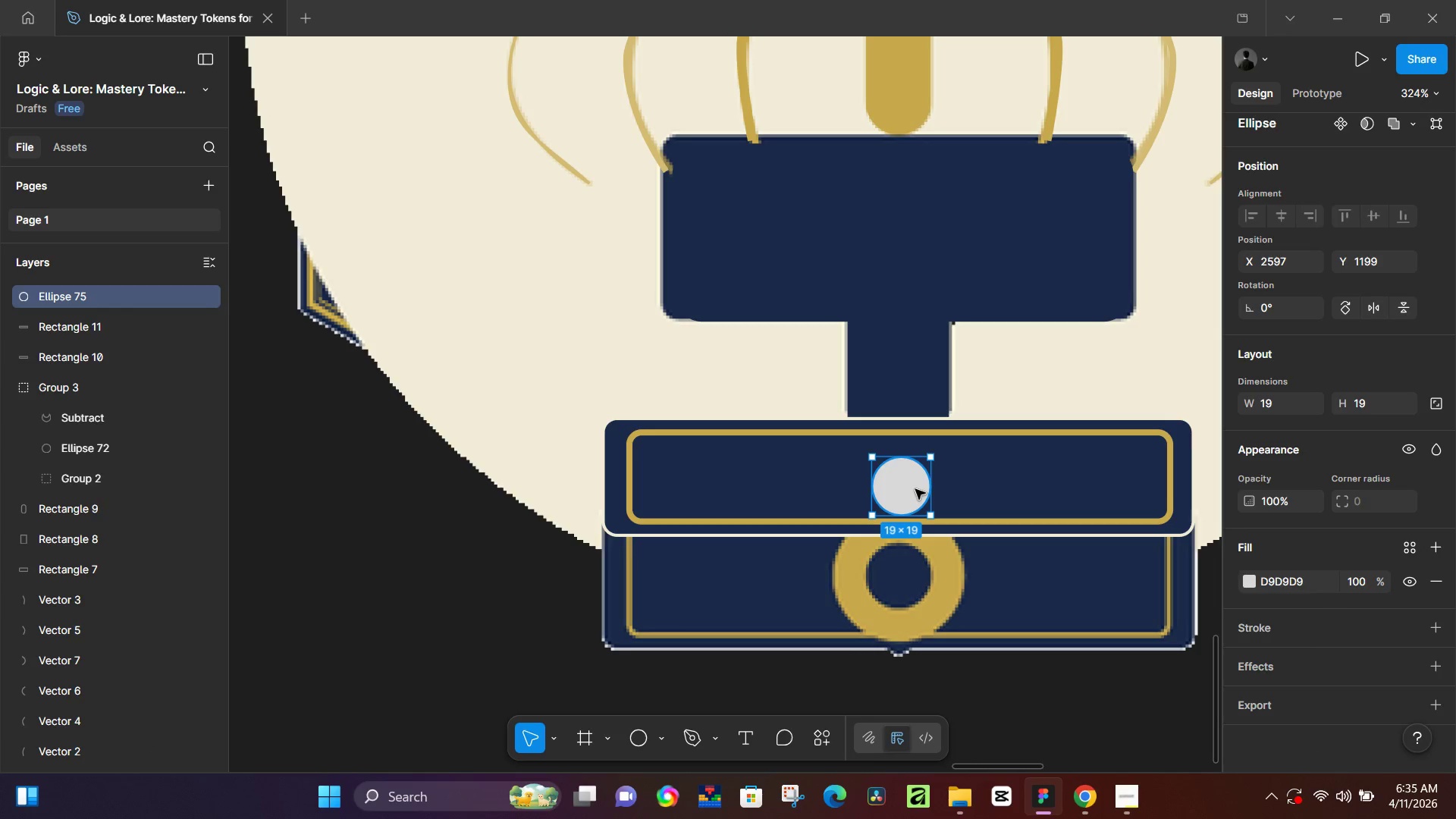 
hold_key(key=ShiftLeft, duration=1.19)
 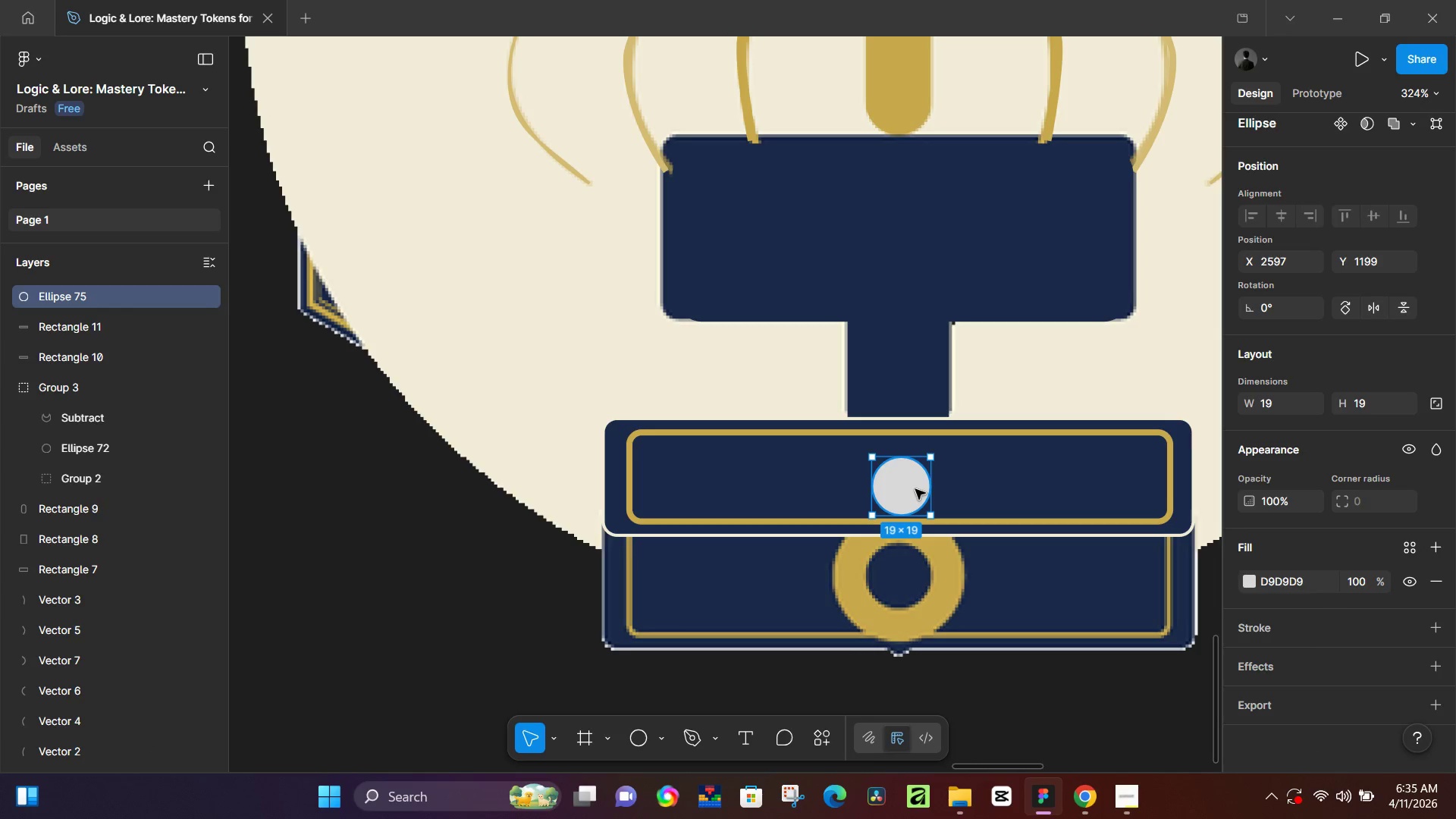 
left_click_drag(start_coordinate=[915, 489], to_coordinate=[914, 483])
 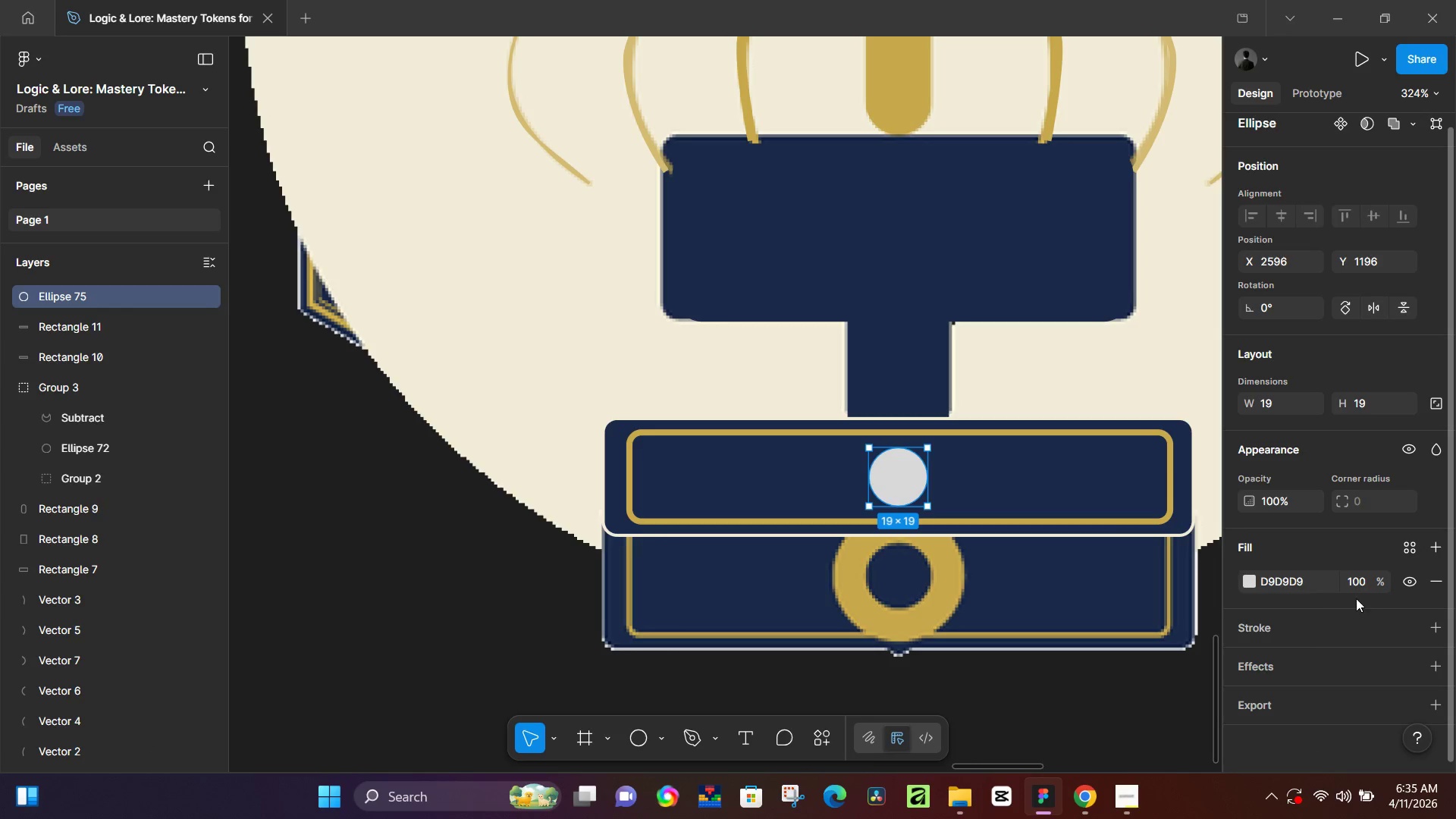 
hold_key(key=ControlLeft, duration=0.75)
scroll: coordinate [884, 460], scroll_direction: up, amount: 13.0
 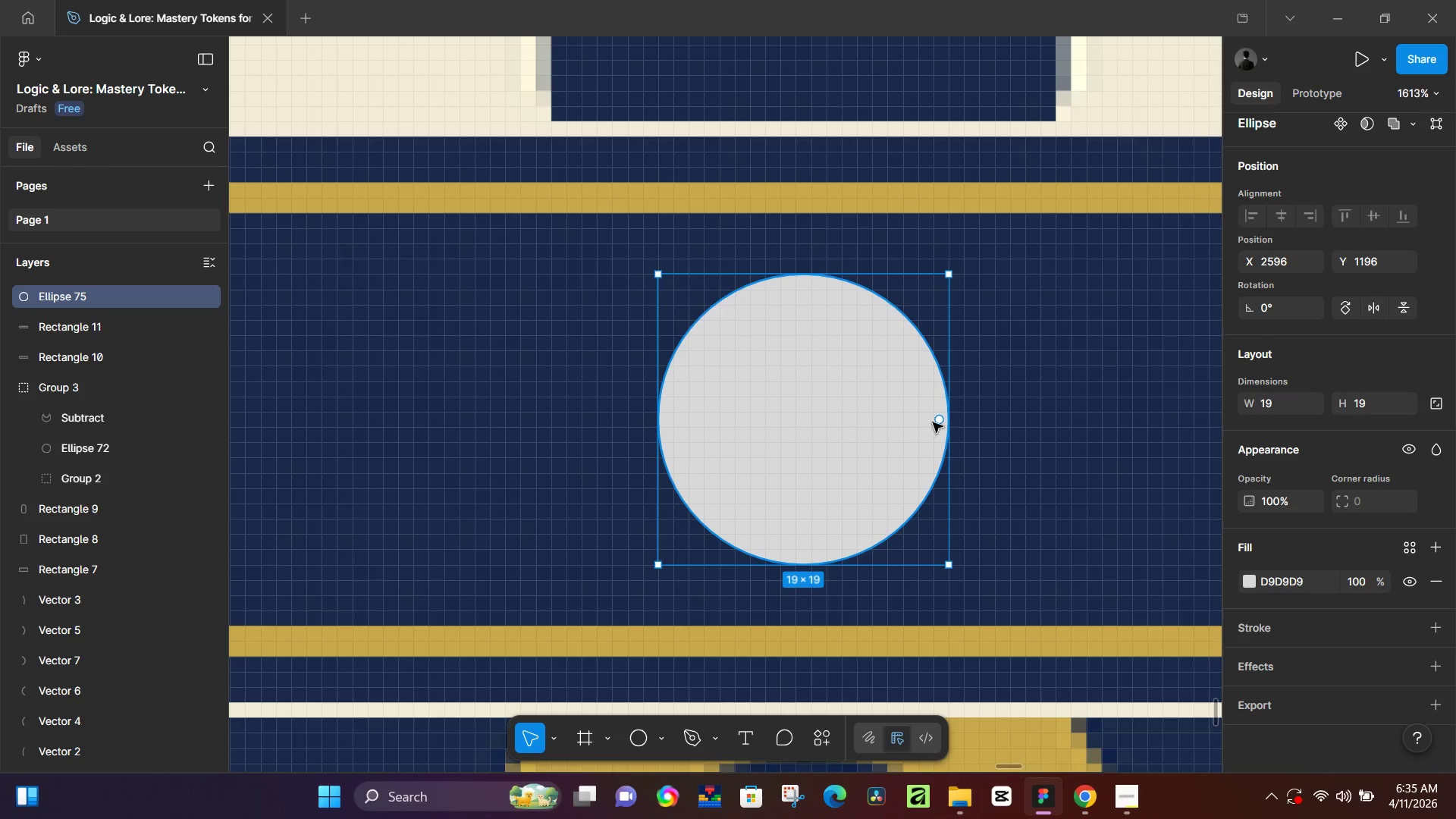 
left_click_drag(start_coordinate=[934, 422], to_coordinate=[925, 422])
 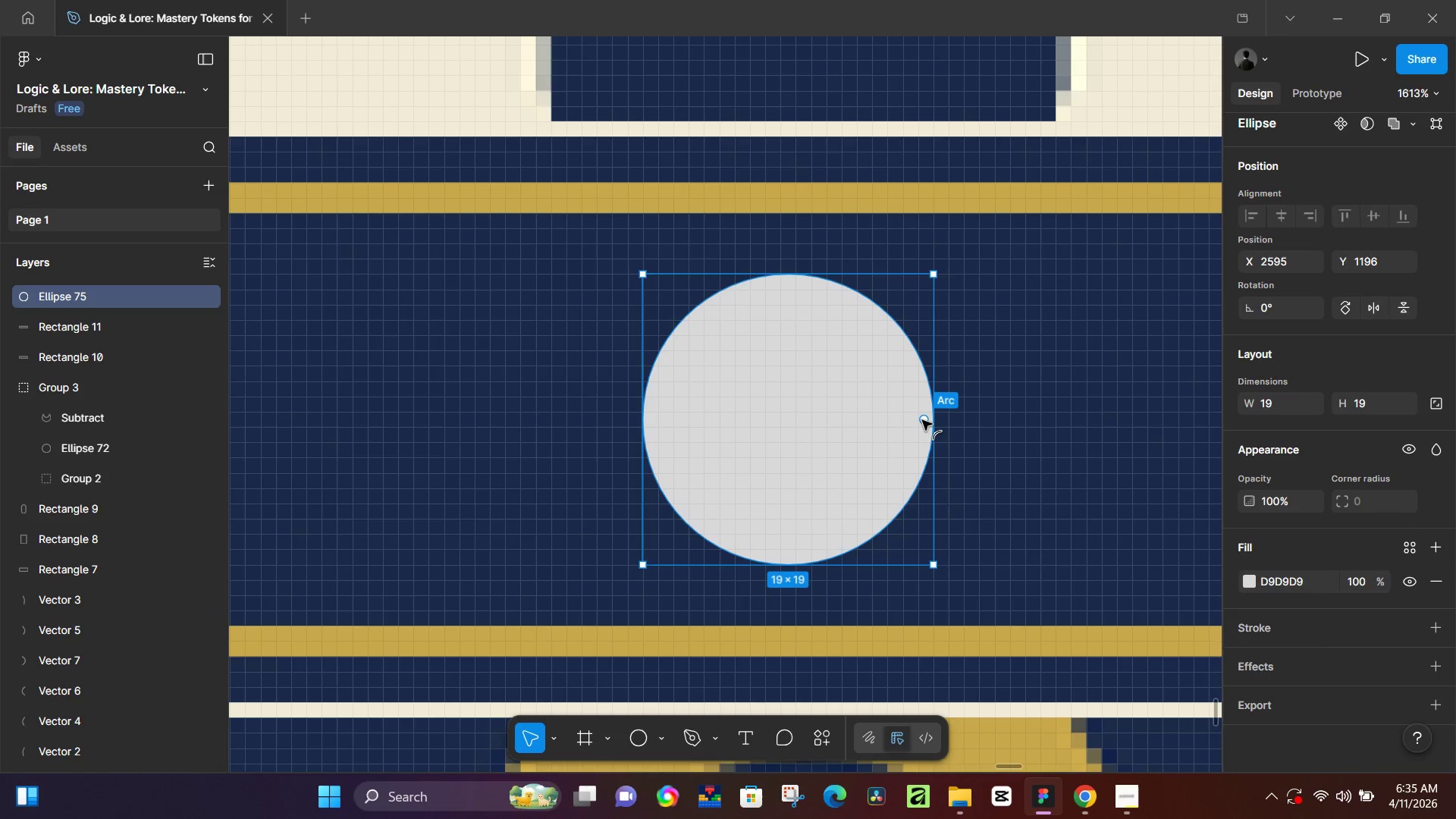 
key(Control+ControlLeft)
 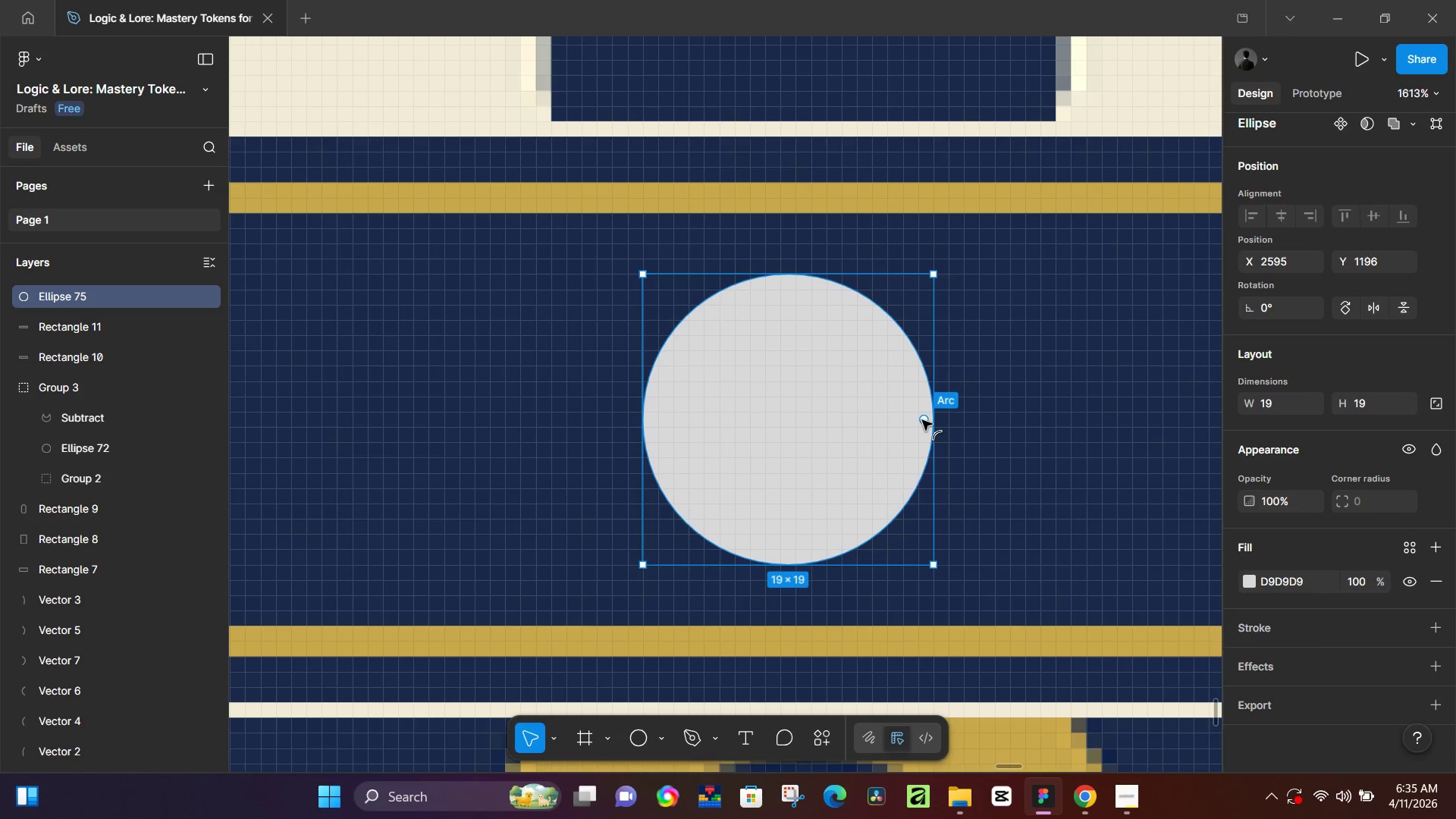 
left_click_drag(start_coordinate=[922, 420], to_coordinate=[902, 423])
 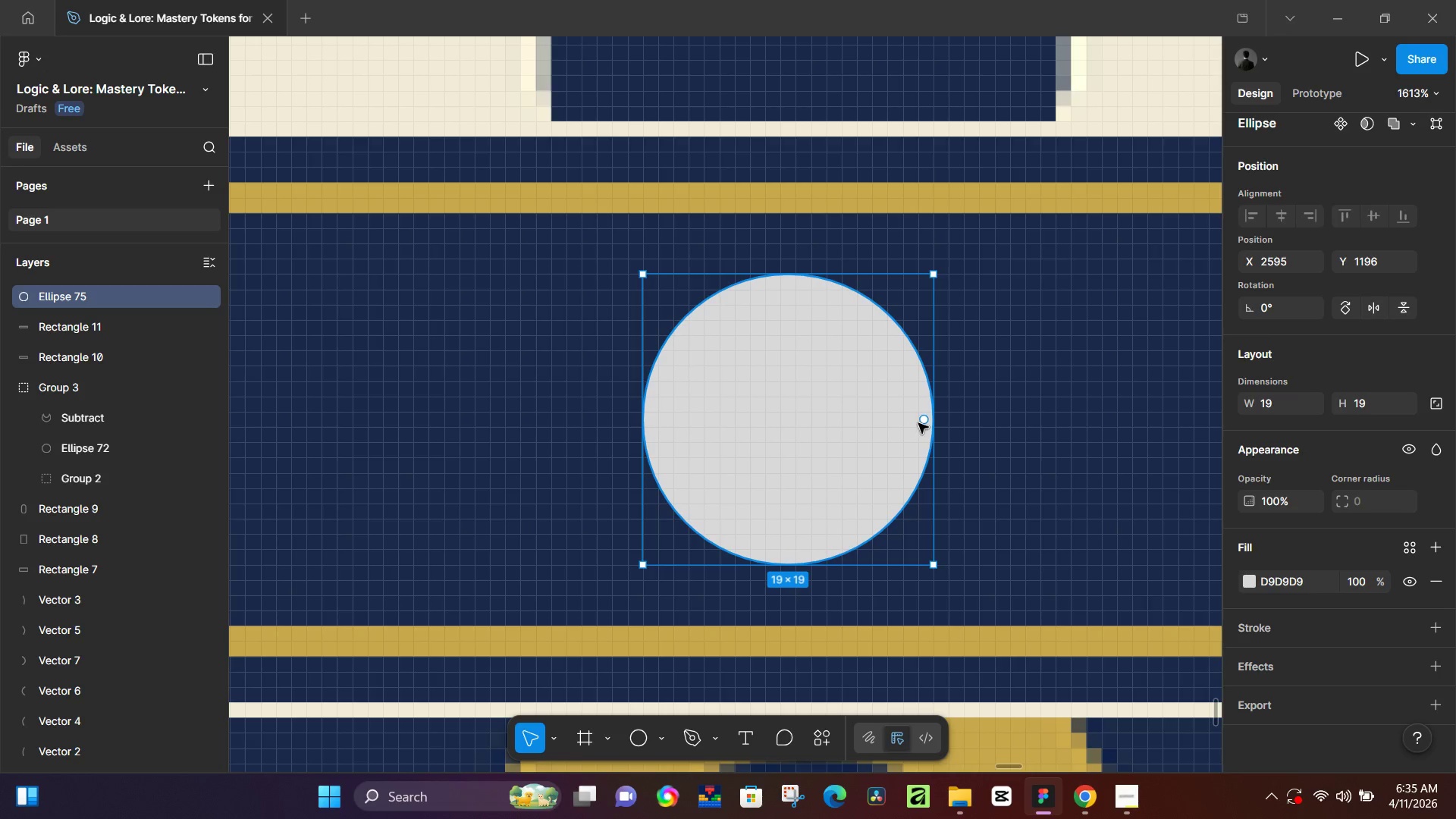 
left_click_drag(start_coordinate=[918, 423], to_coordinate=[916, 436])
 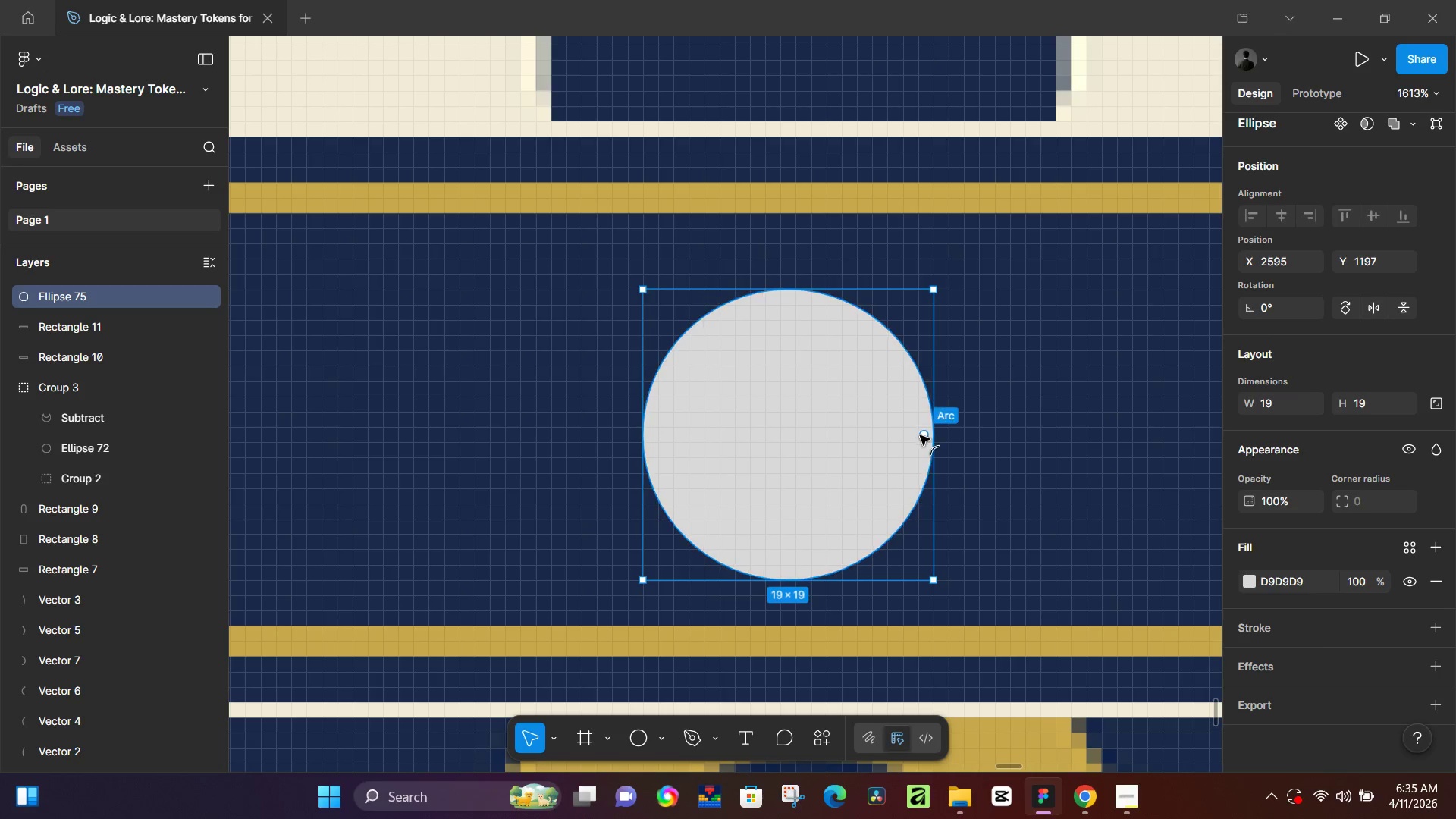 
left_click_drag(start_coordinate=[922, 435], to_coordinate=[919, 452])
 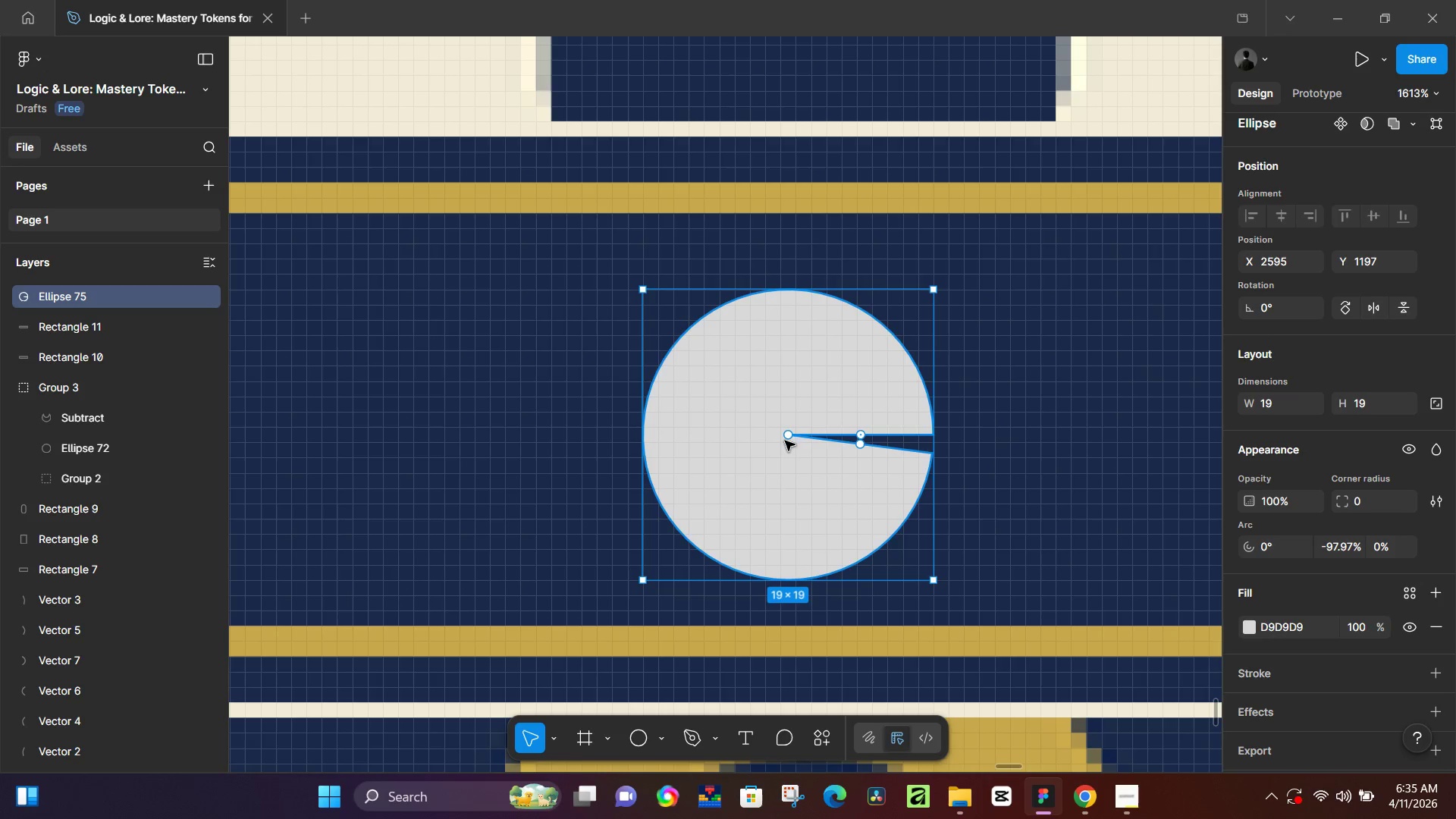 
left_click_drag(start_coordinate=[790, 436], to_coordinate=[745, 446])
 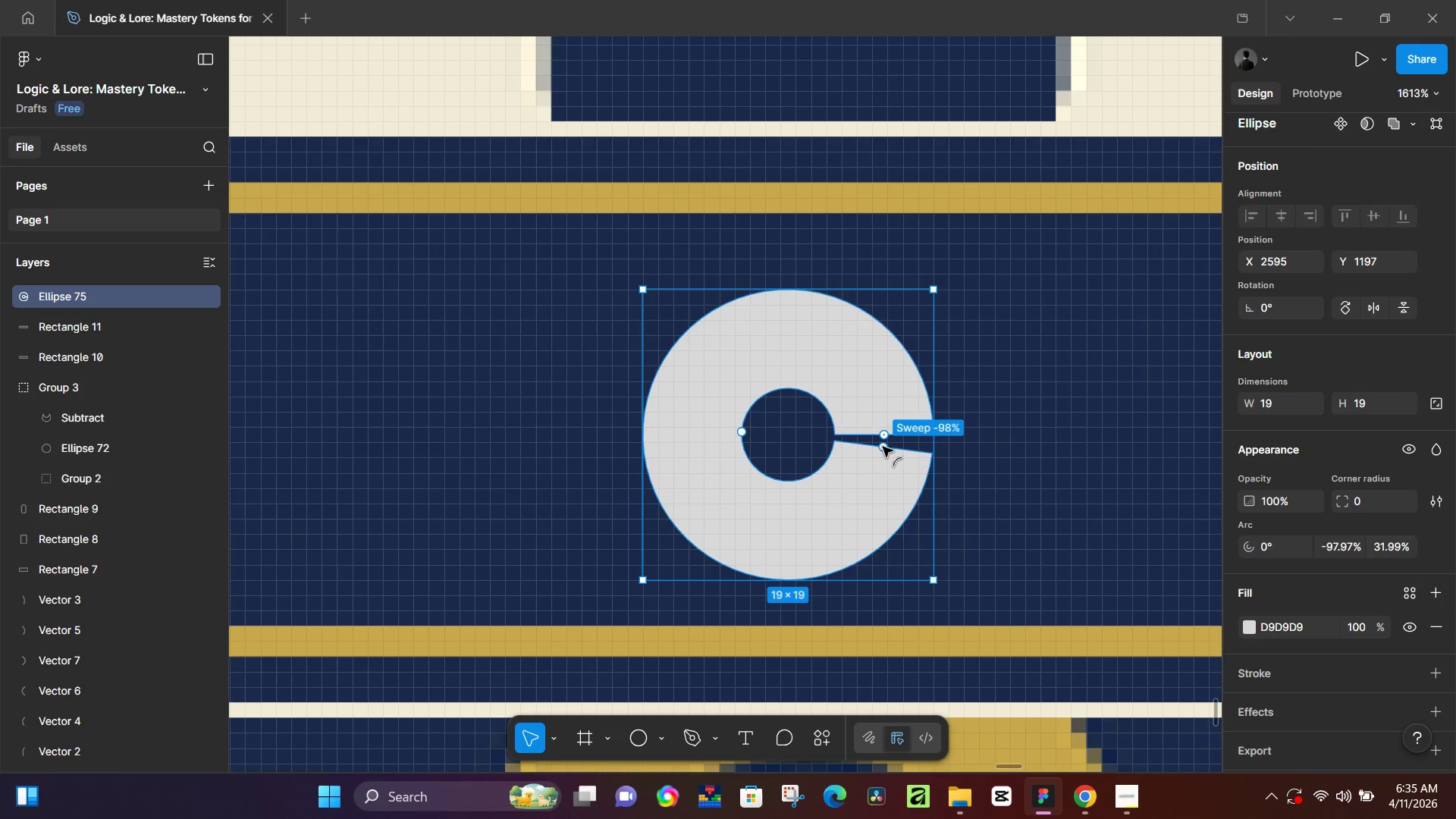 
left_click_drag(start_coordinate=[883, 447], to_coordinate=[886, 435])
 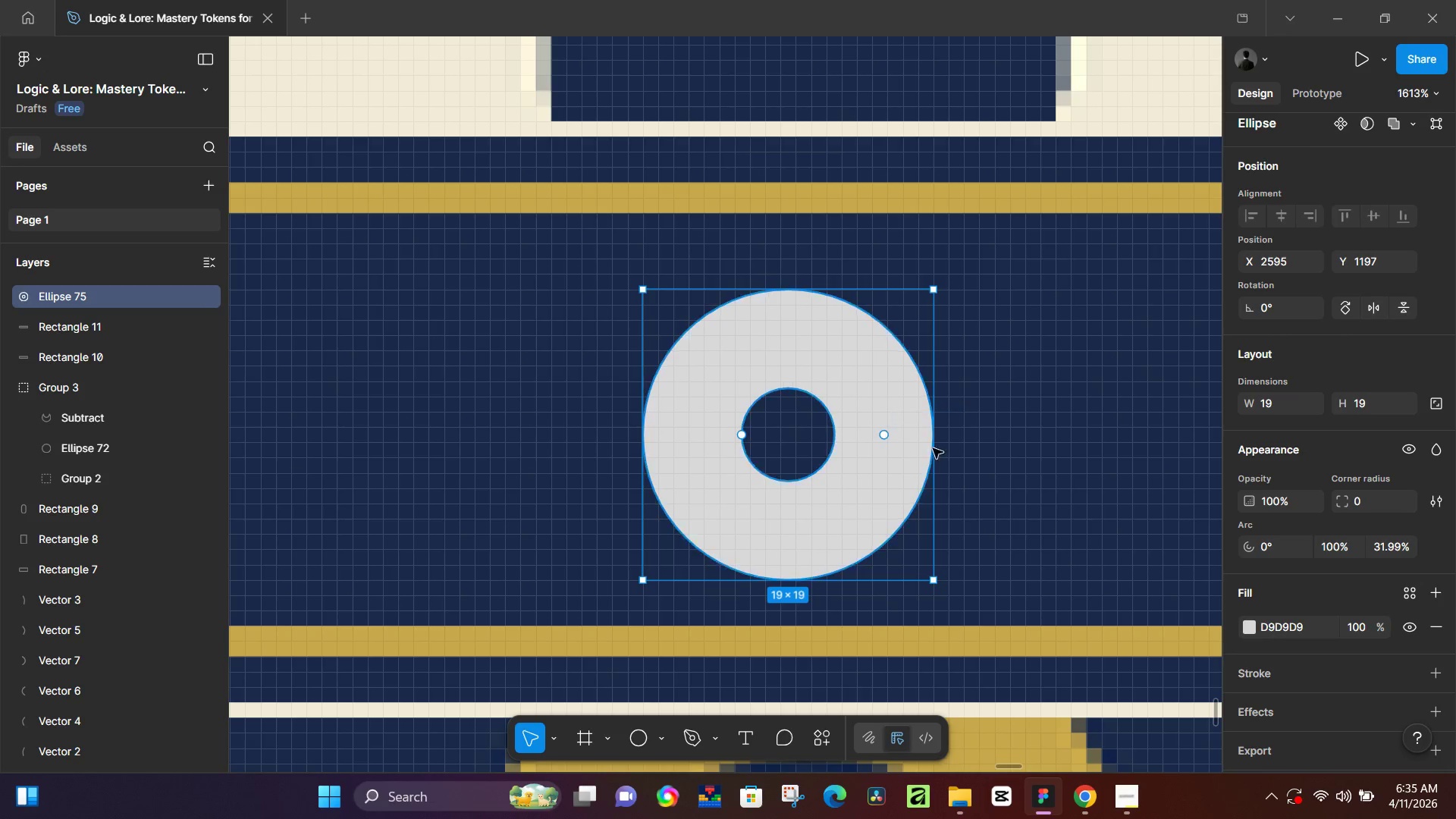 
hold_key(key=ControlLeft, duration=0.83)
scroll: coordinate [989, 521], scroll_direction: down, amount: 12.0
 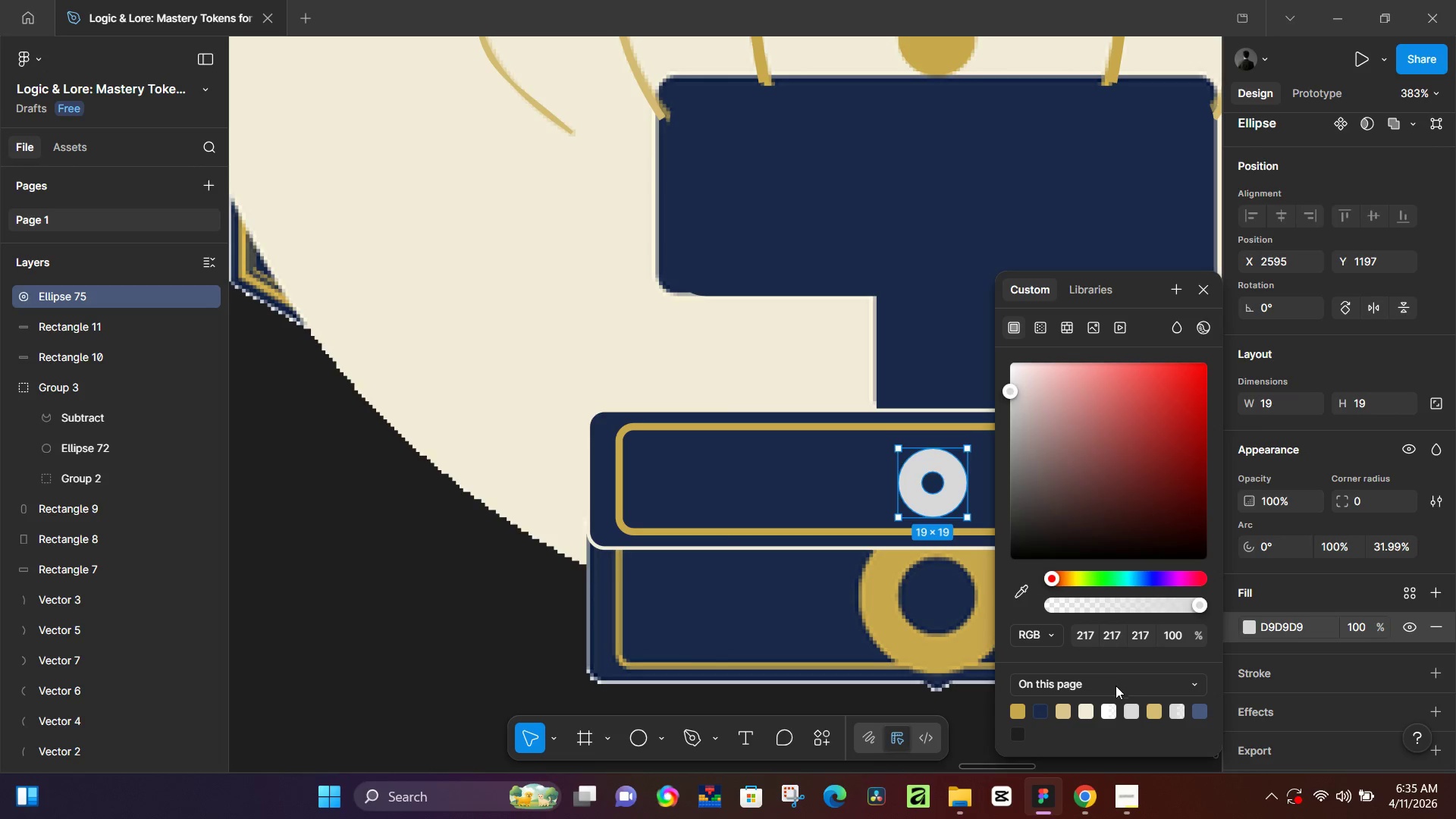 
left_click([1023, 708])
 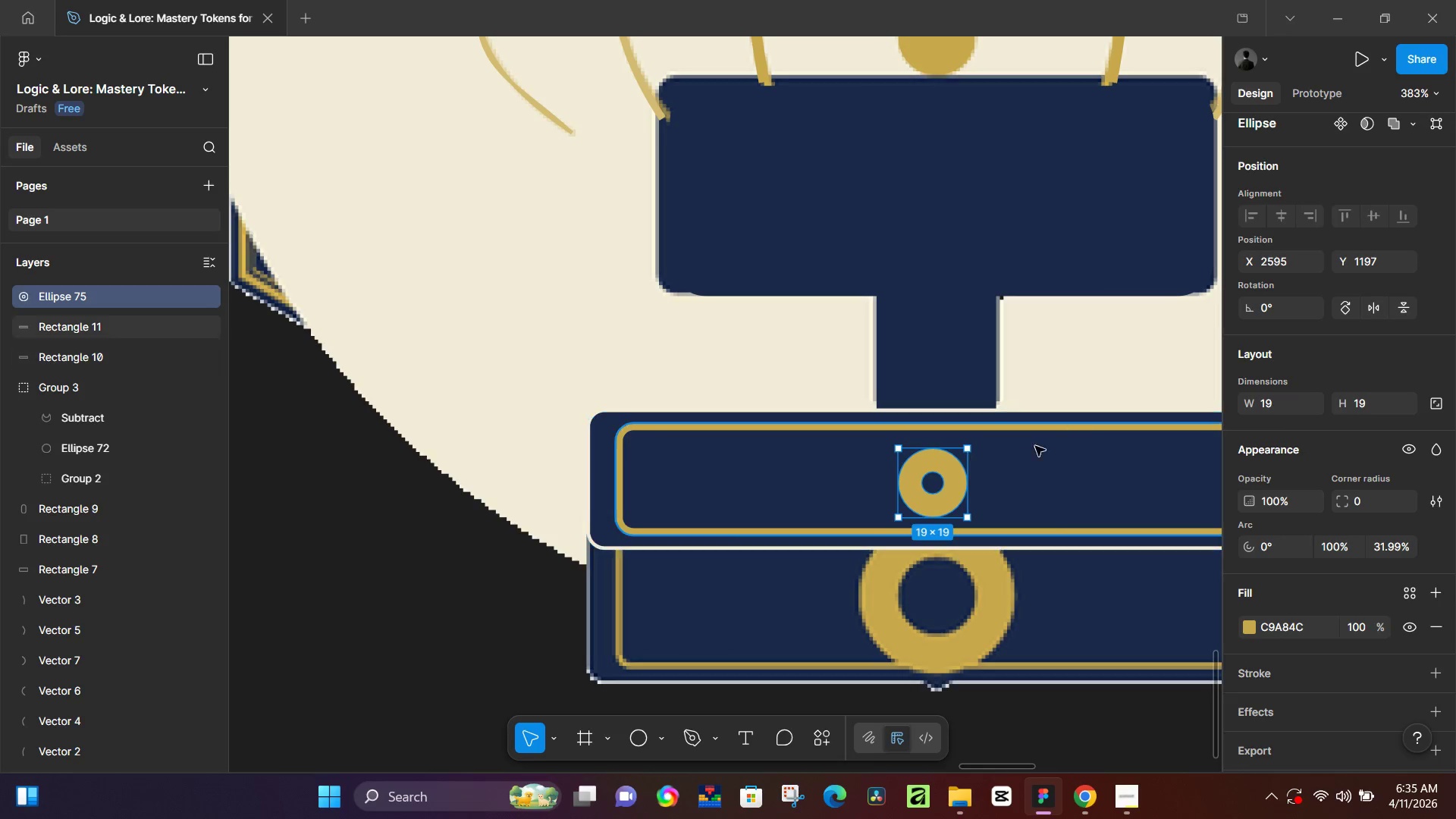 
left_click_drag(start_coordinate=[924, 482], to_coordinate=[977, 473])
 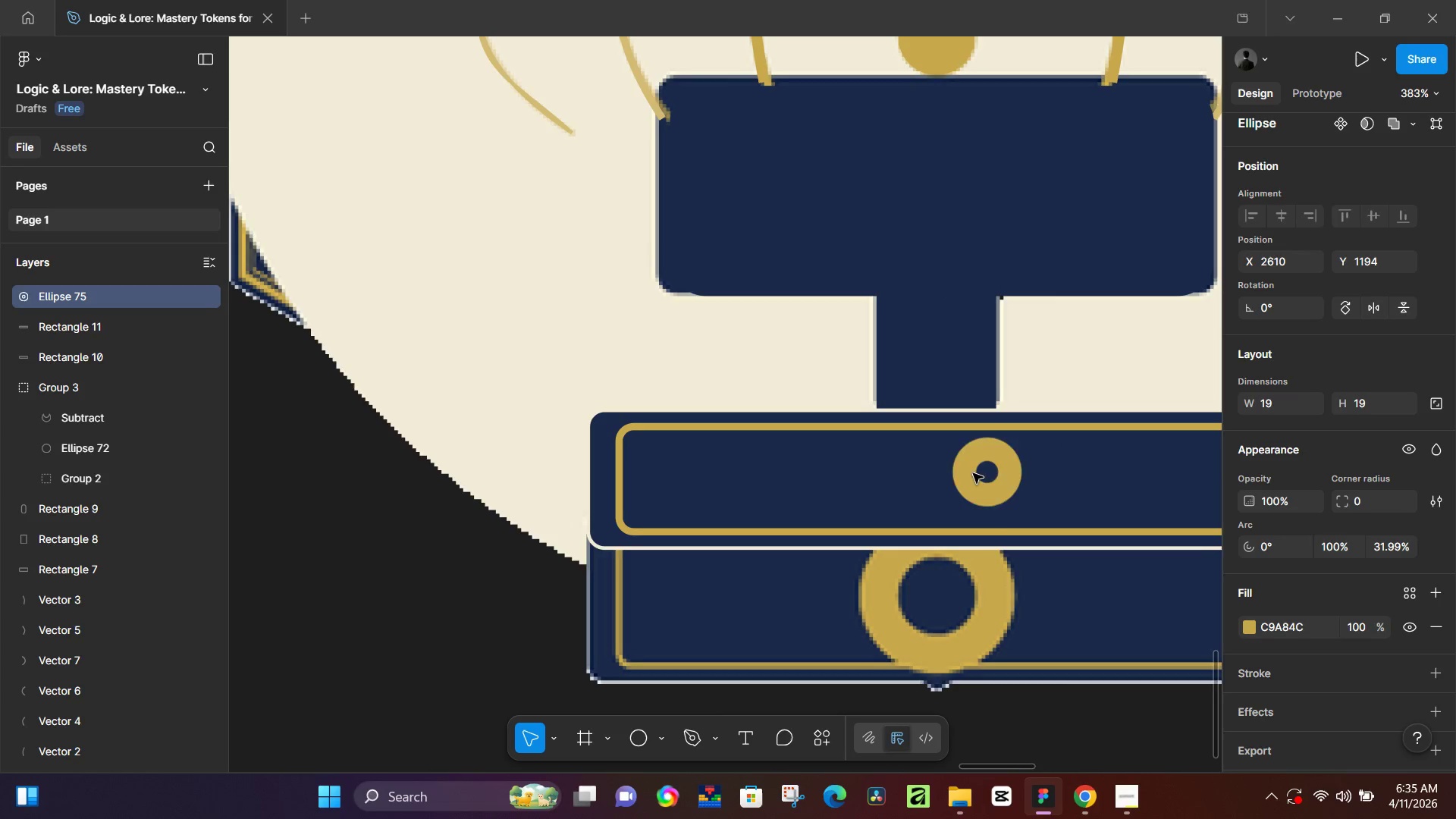 
hold_key(key=ControlLeft, duration=0.47)
scroll: coordinate [976, 503], scroll_direction: down, amount: 5.0
 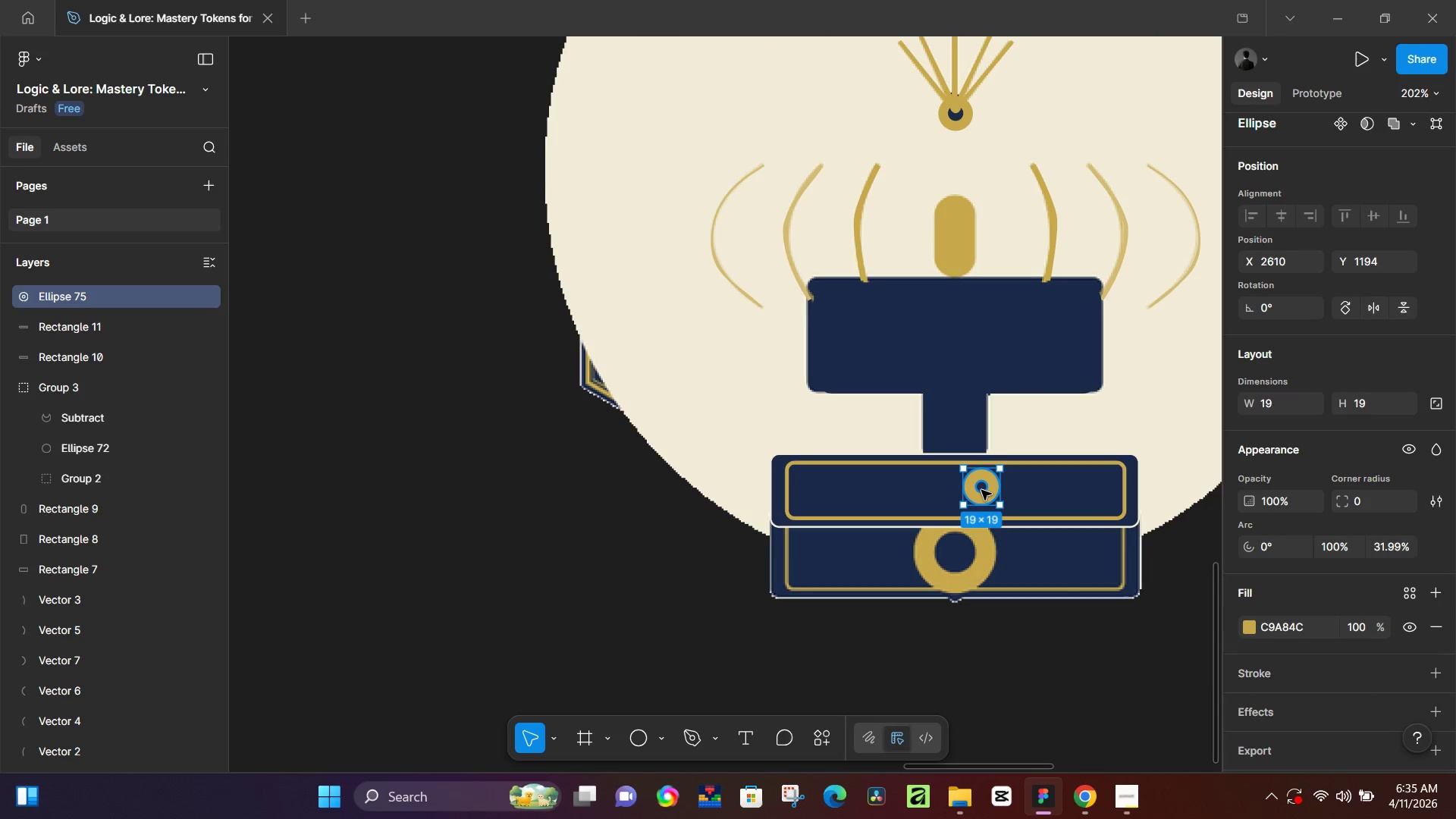 
left_click_drag(start_coordinate=[981, 490], to_coordinate=[959, 495])
 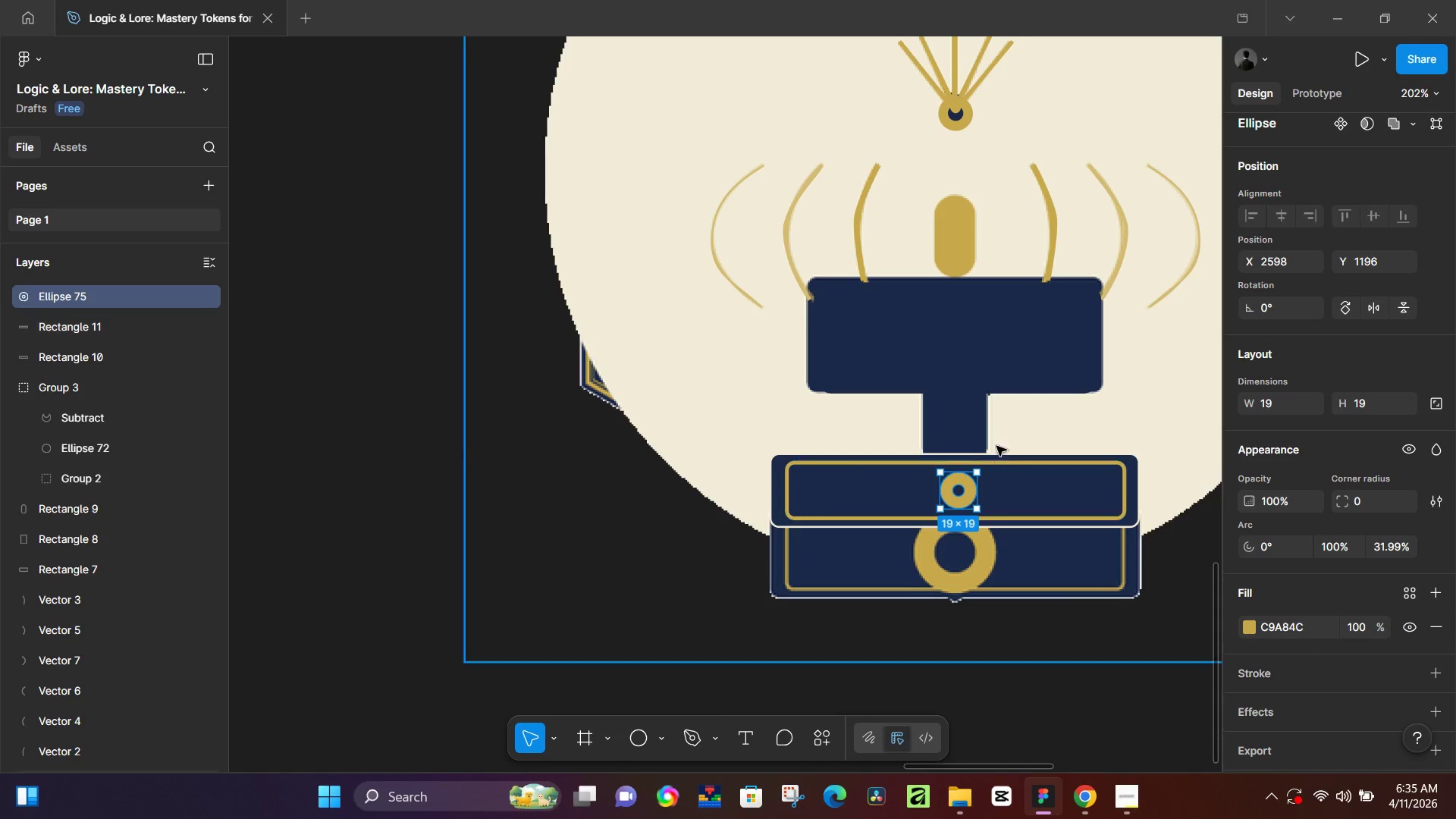 
wait(6.42)
 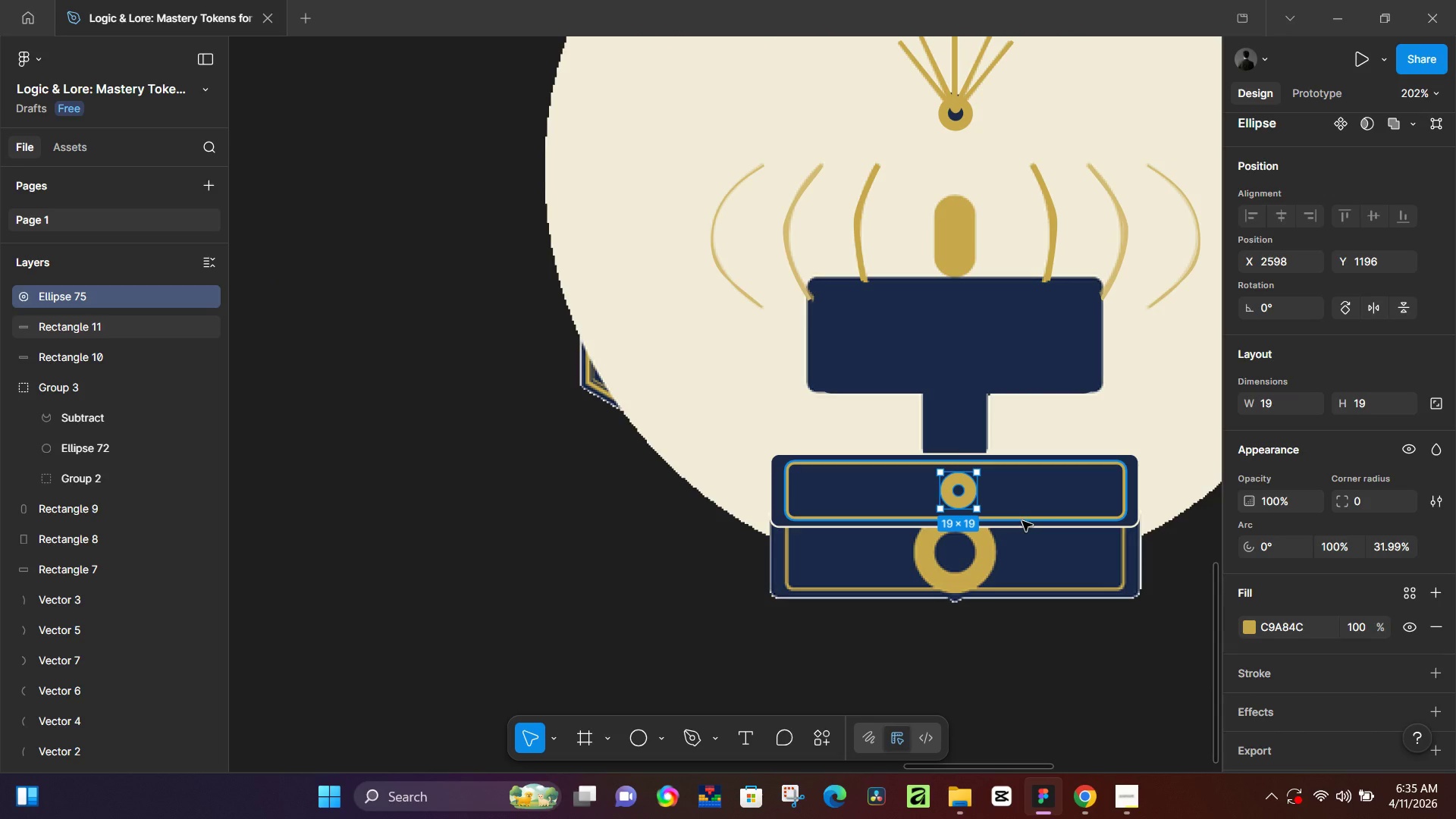 
left_click([933, 417])
 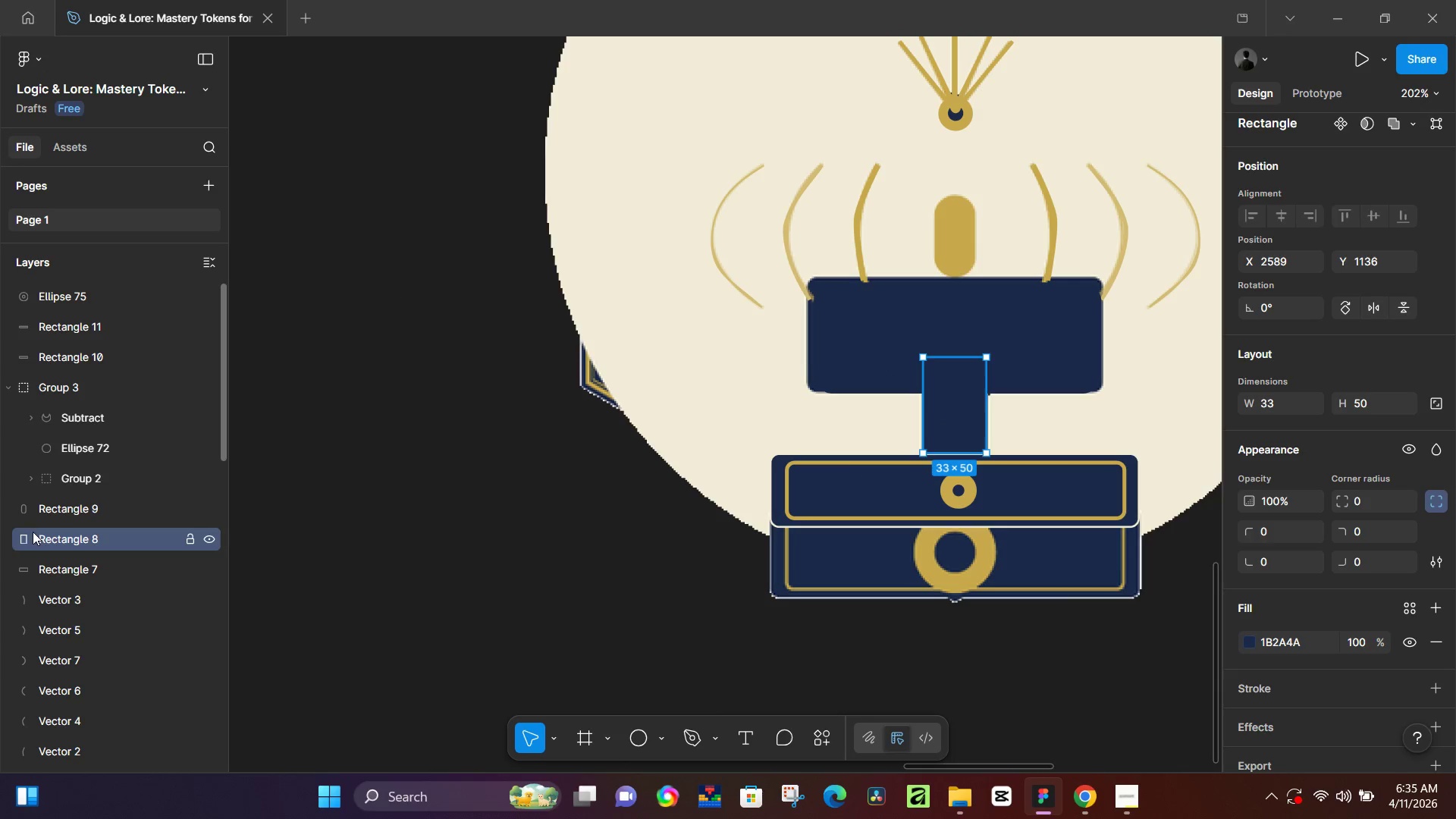 
left_click_drag(start_coordinate=[38, 535], to_coordinate=[39, 577])
 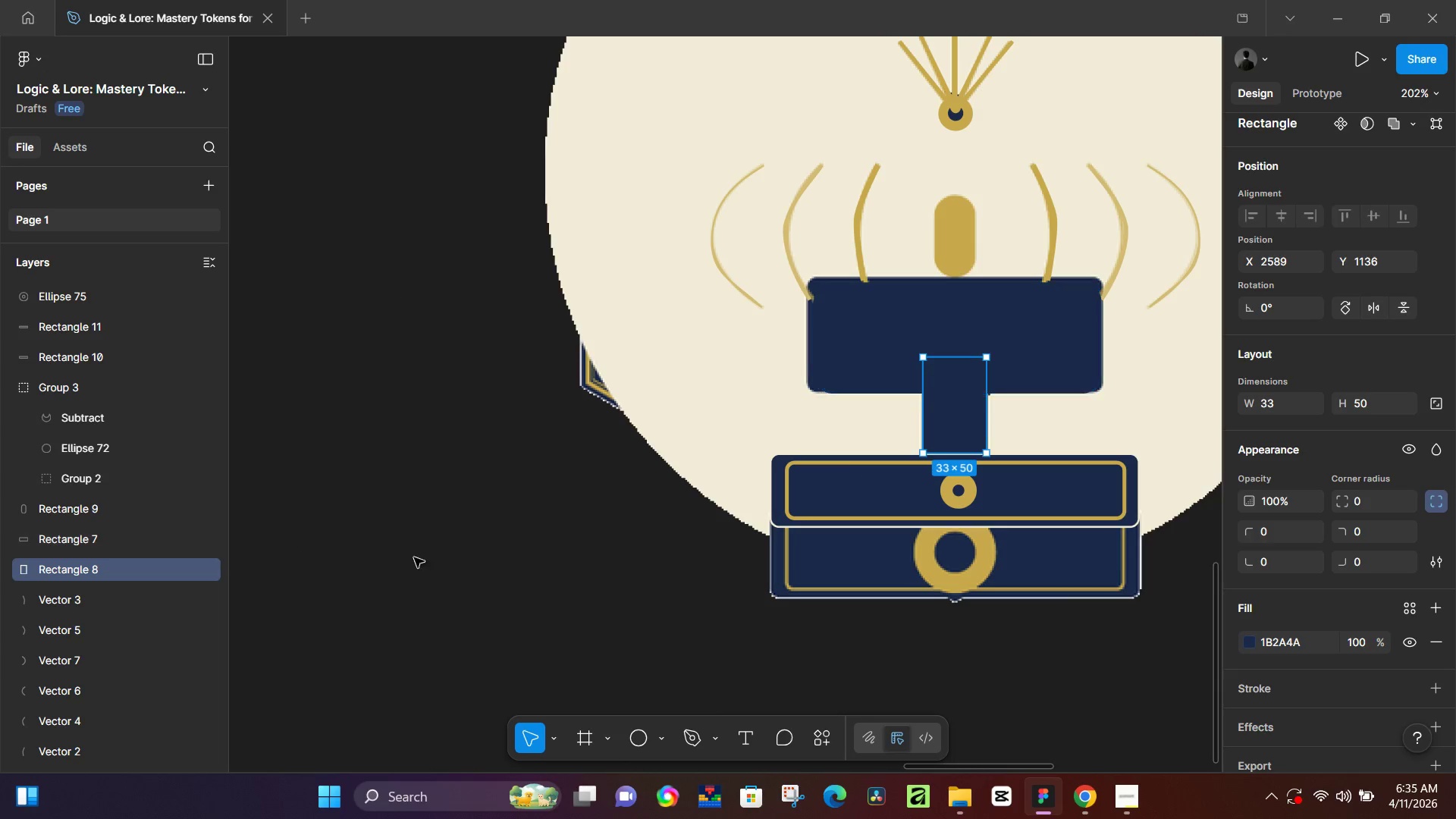 
left_click([429, 566])
 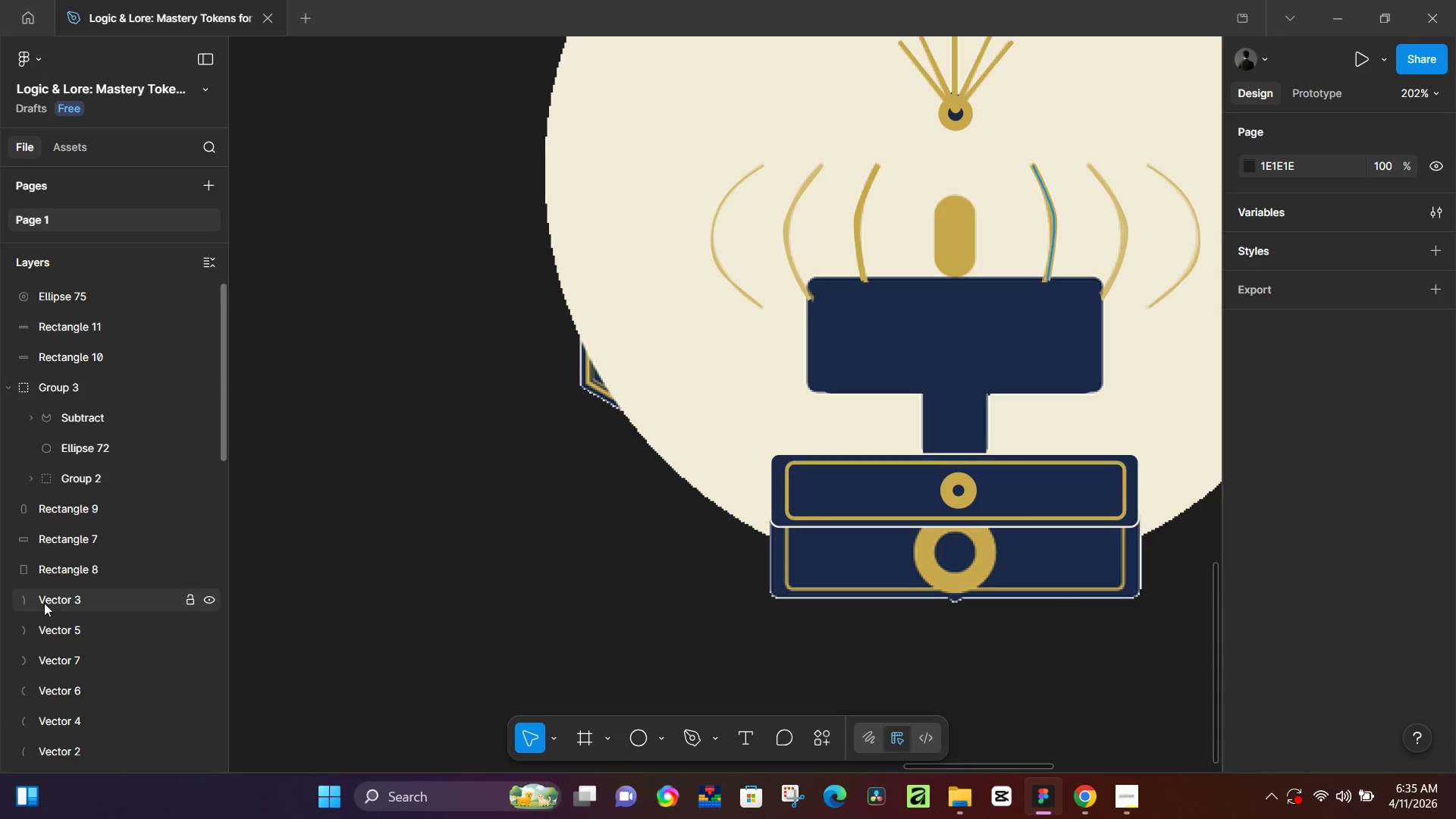 
scroll: coordinate [96, 610], scroll_direction: down, amount: 2.0
 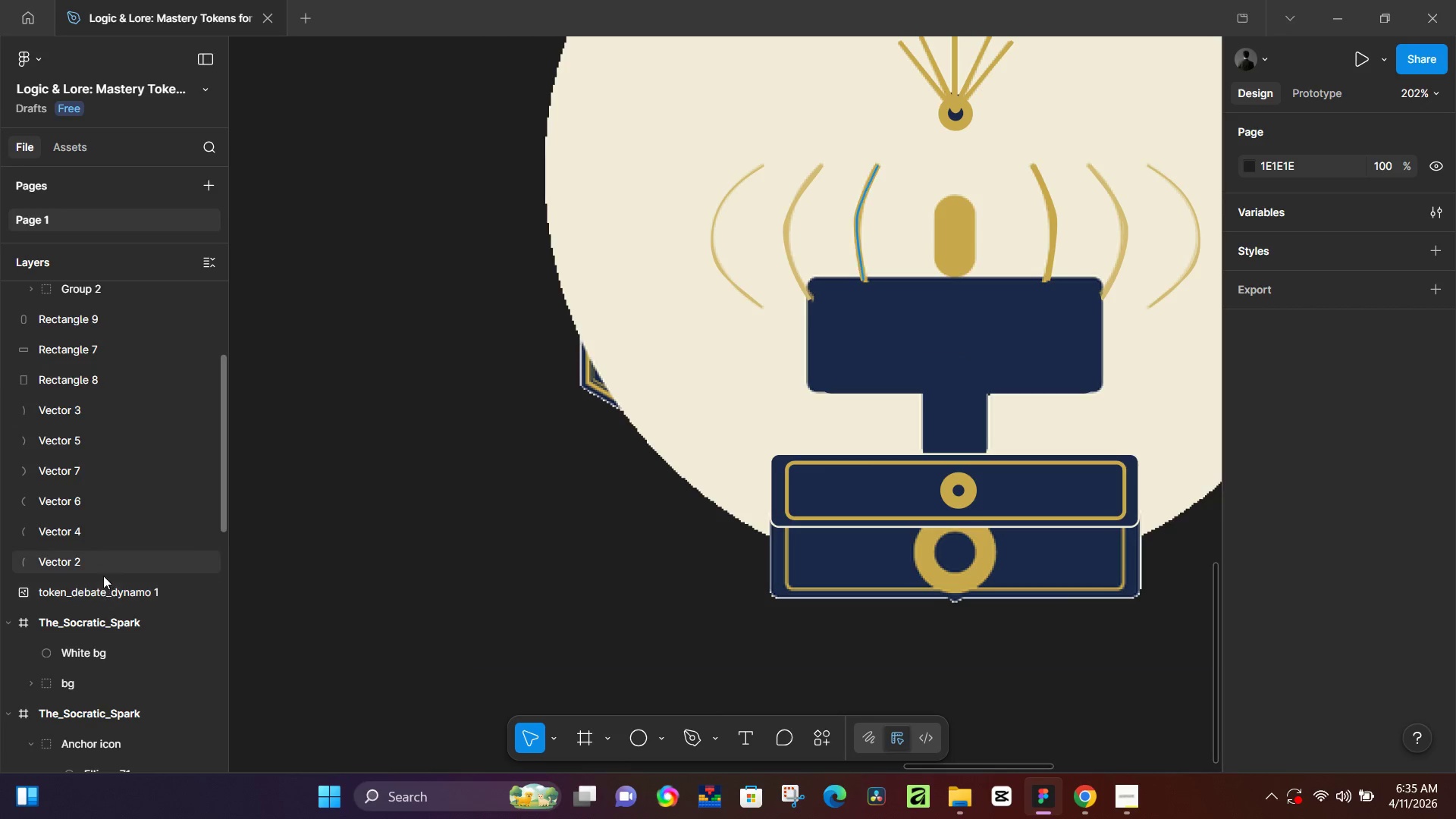 
left_click([103, 563])
 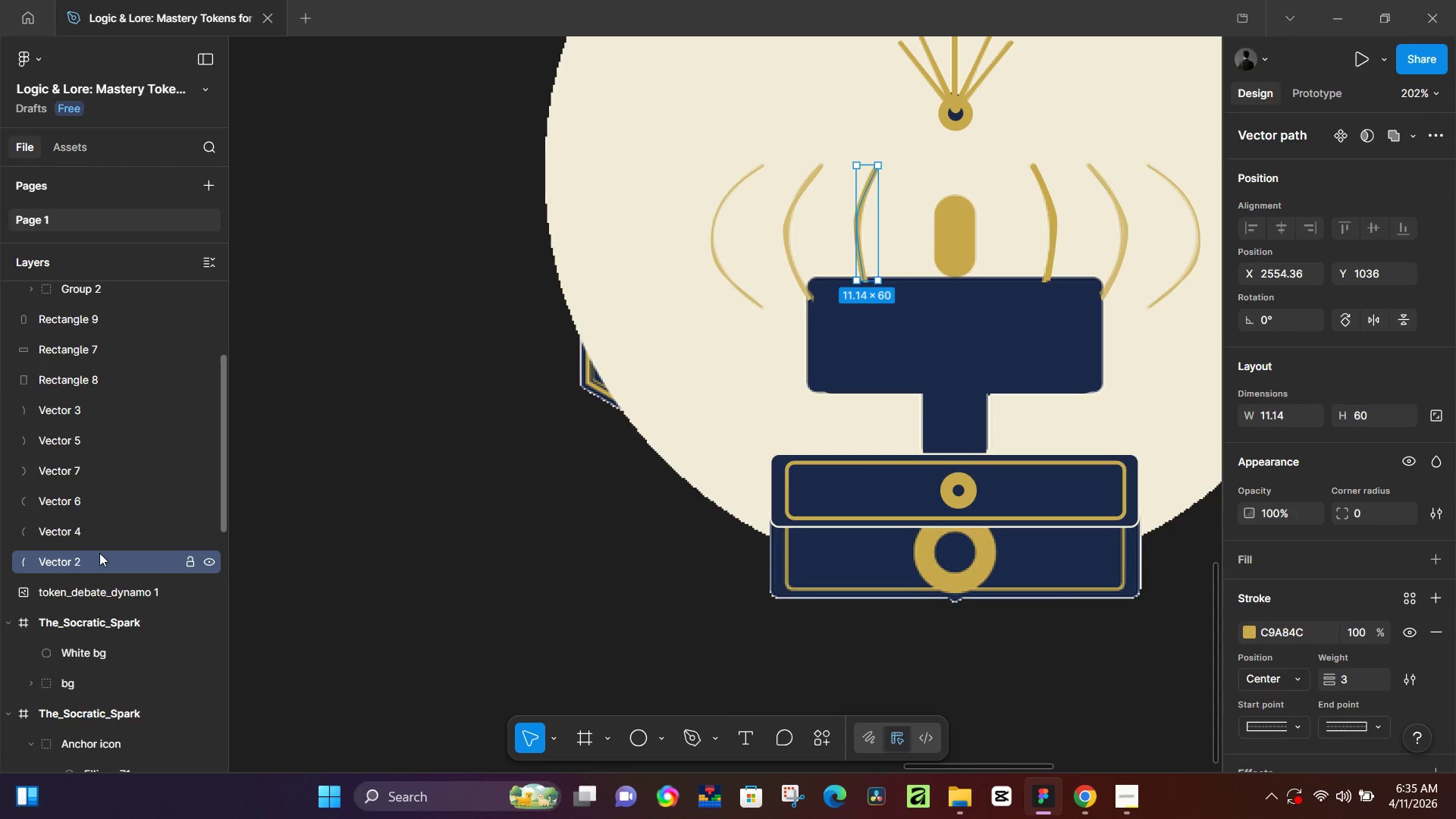 
scroll: coordinate [99, 552], scroll_direction: up, amount: 5.0
 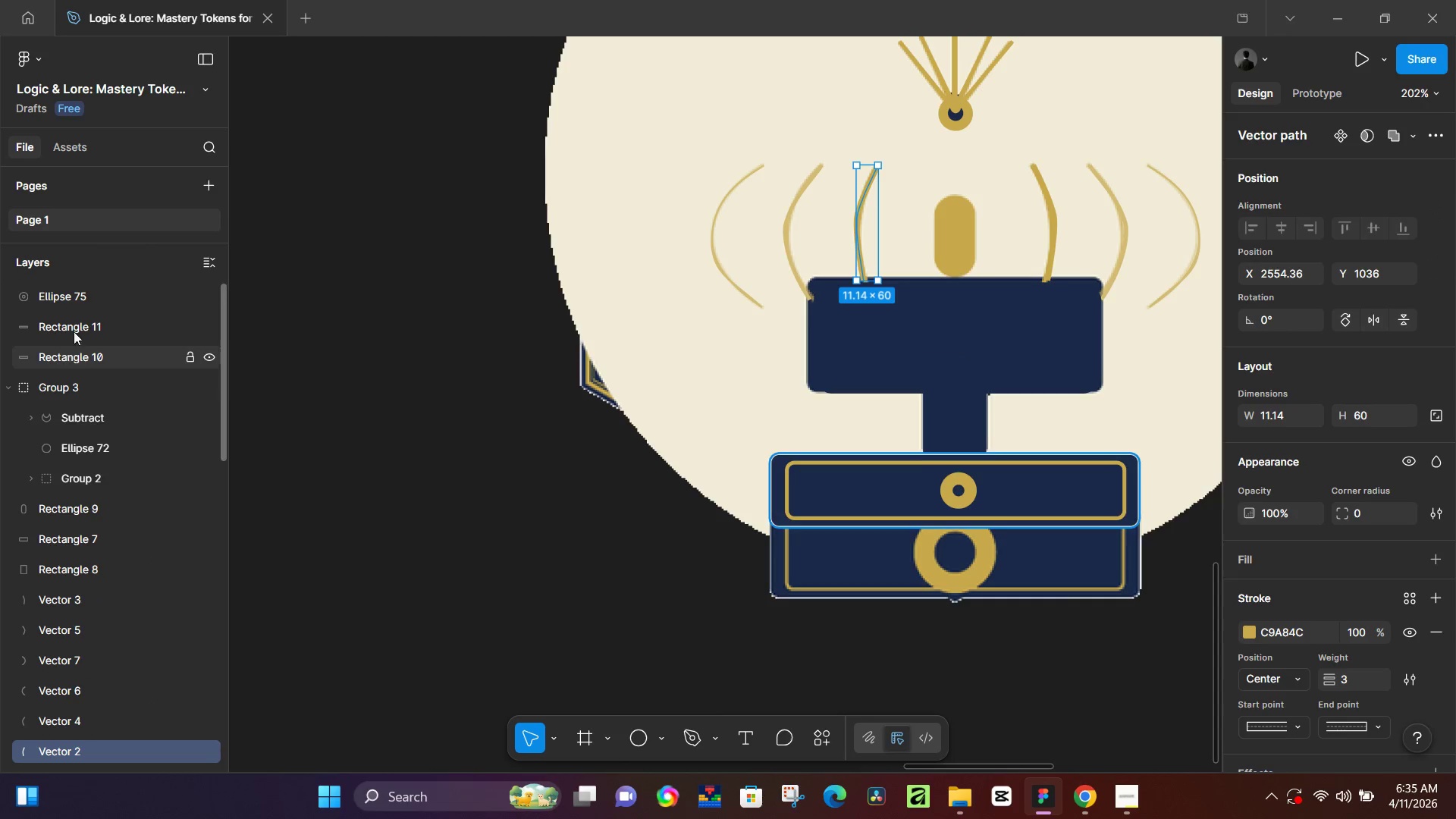 
hold_key(key=ShiftLeft, duration=0.42)
left_click([77, 305])
 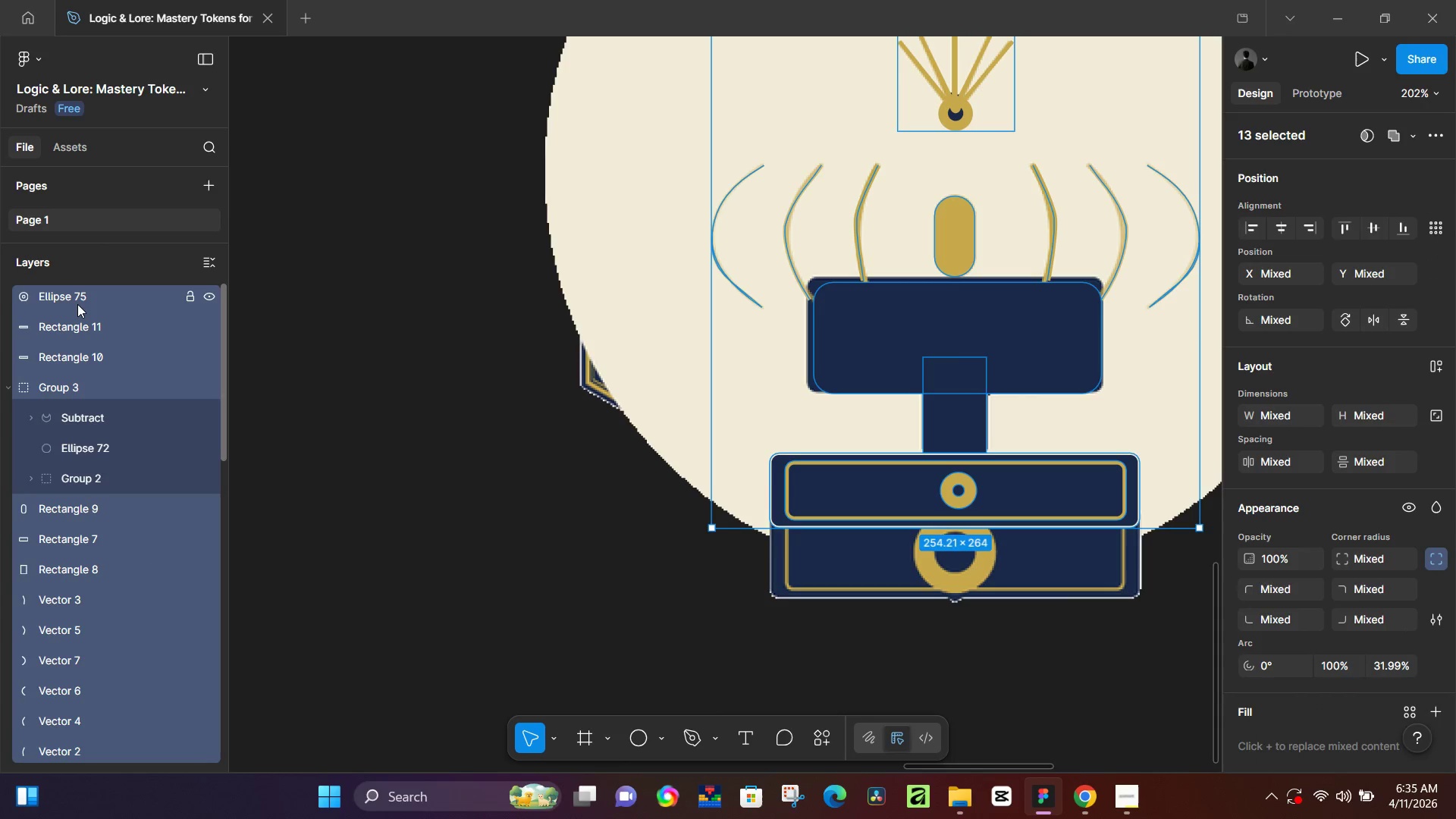 
key(Control+G)
 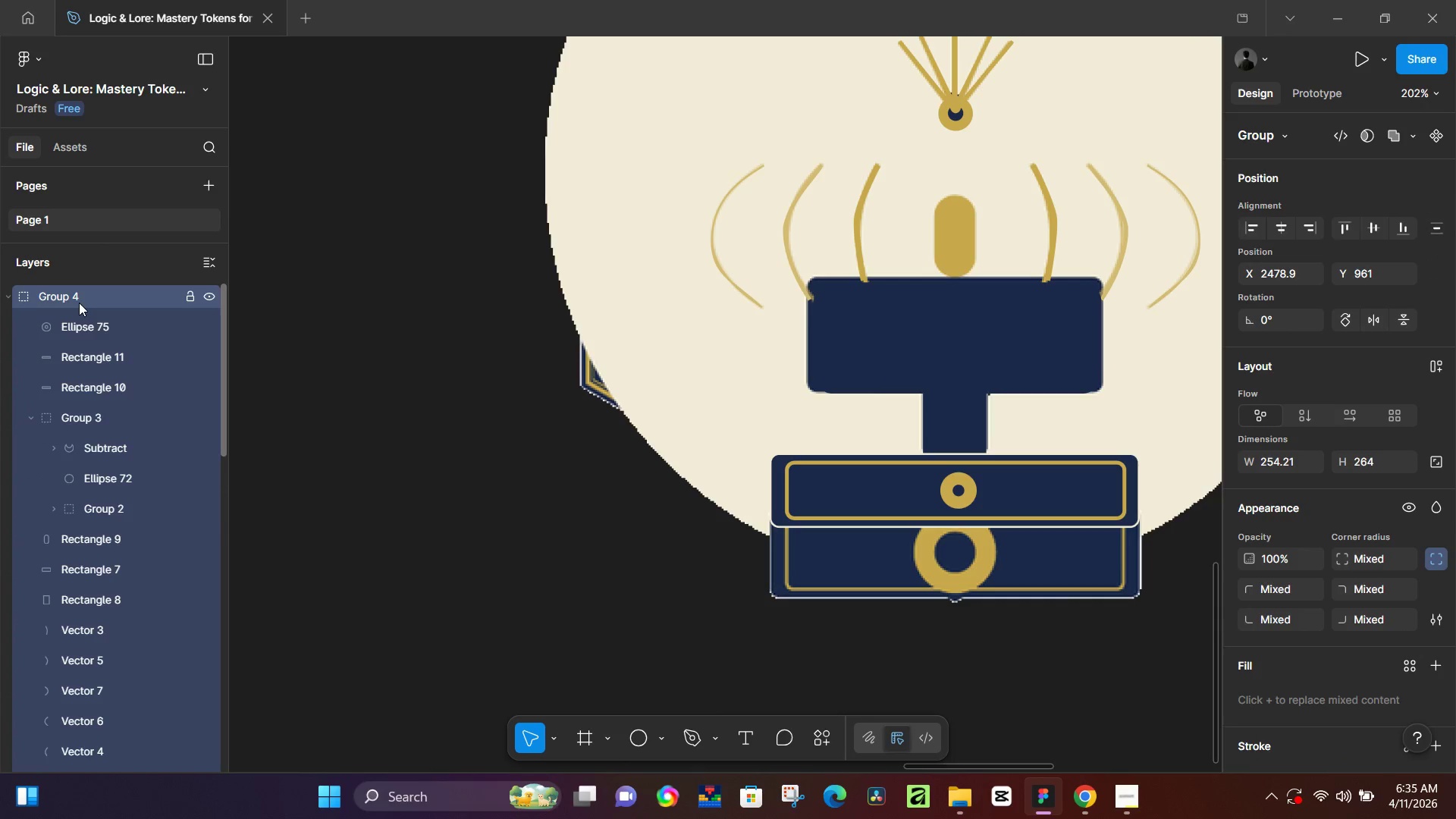 
double_click([79, 303])
 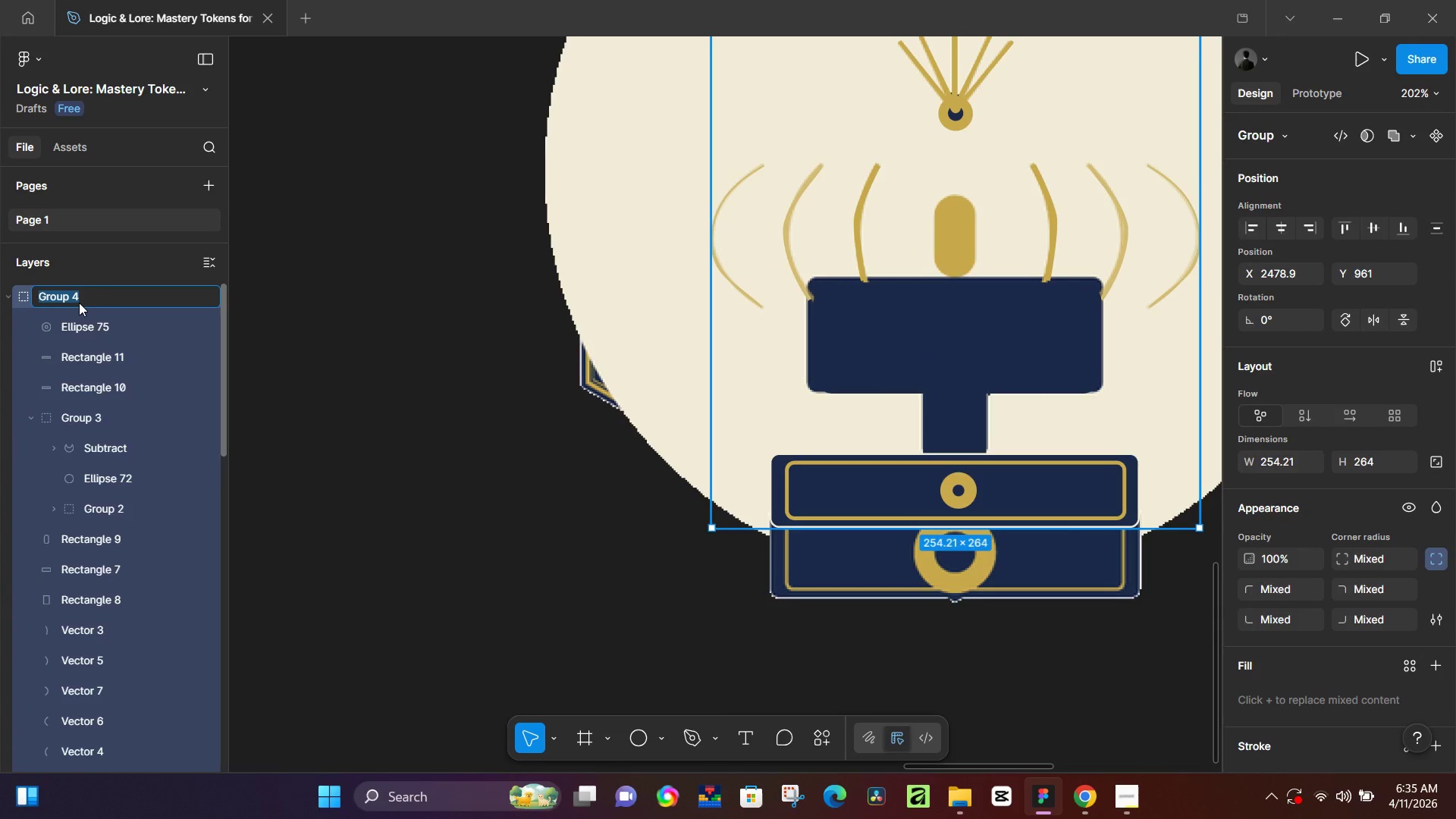 
type(Icon 6)
 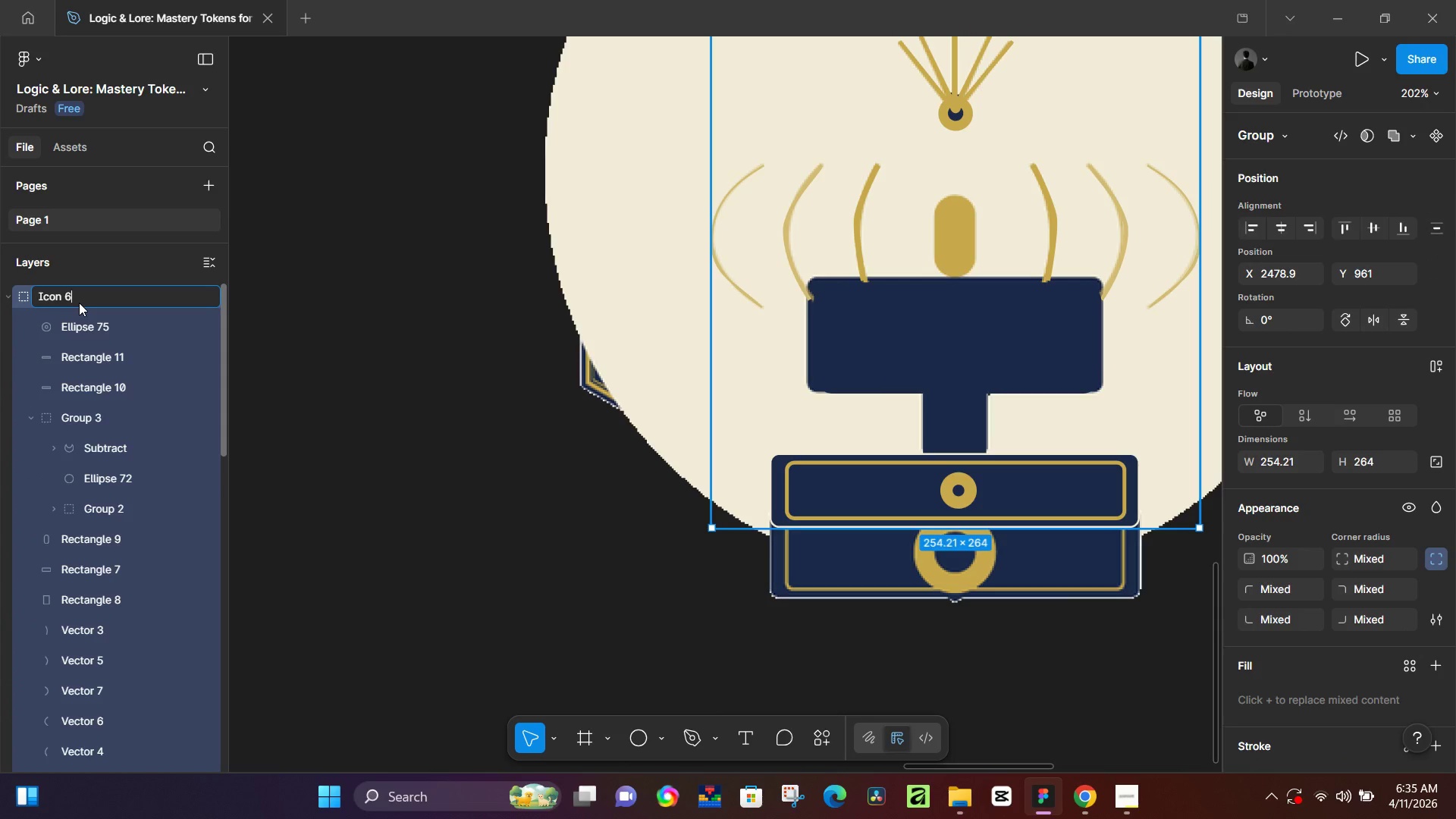 
key(Enter)
 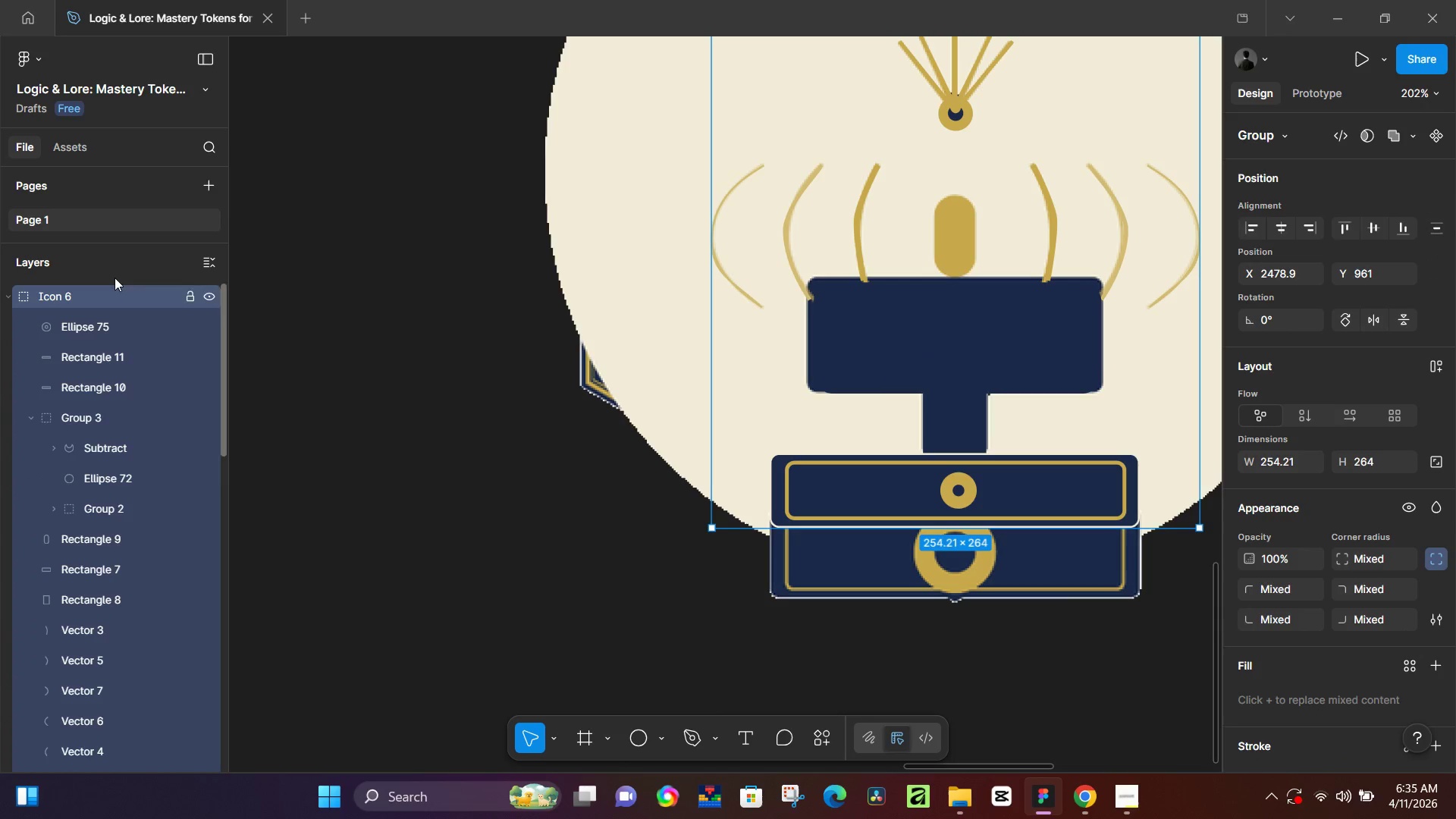 
hold_key(key=ControlLeft, duration=1.3)
scroll: coordinate [576, 343], scroll_direction: down, amount: 5.0
 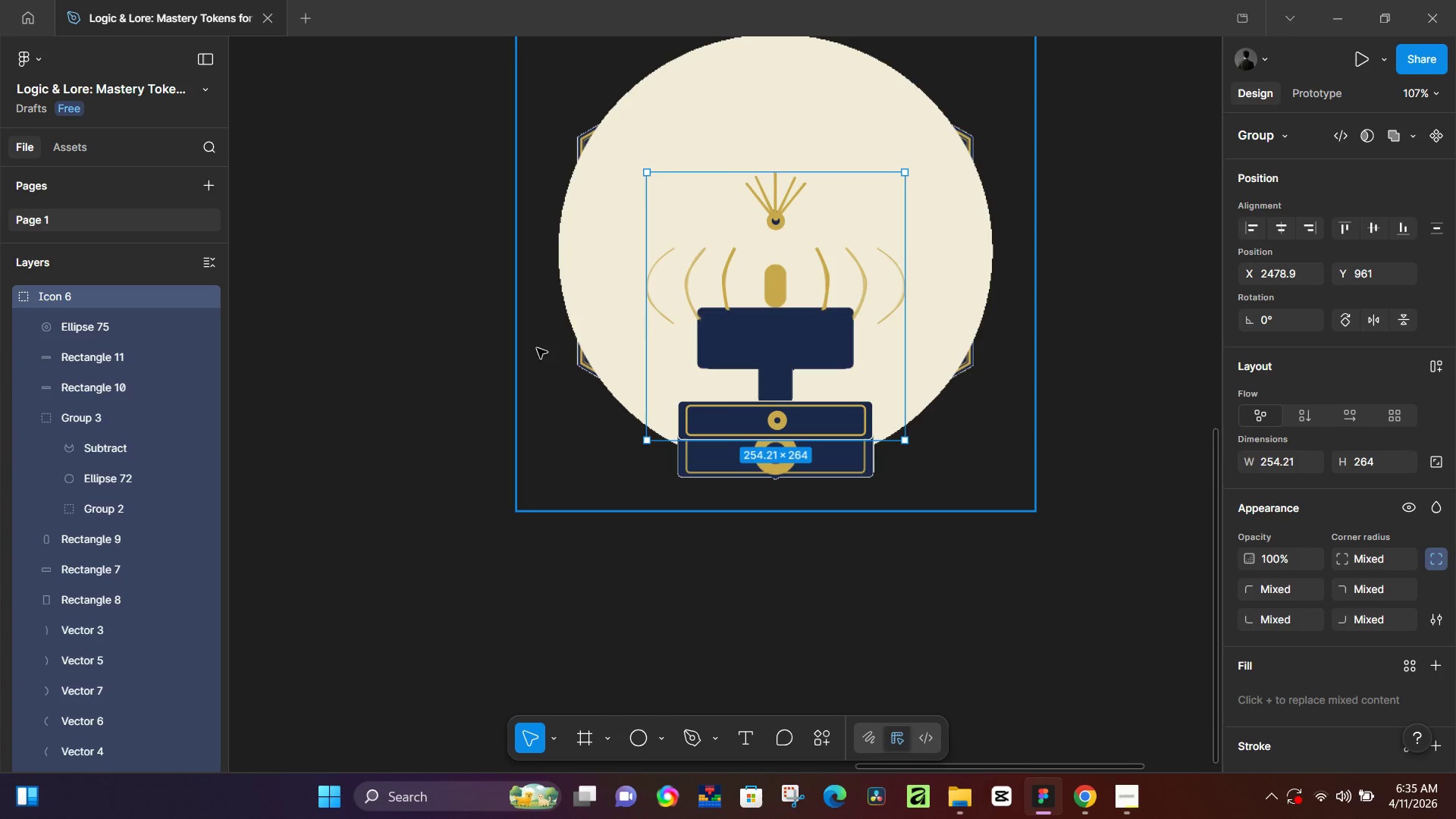 
hold_key(key=Space, duration=1.61)
 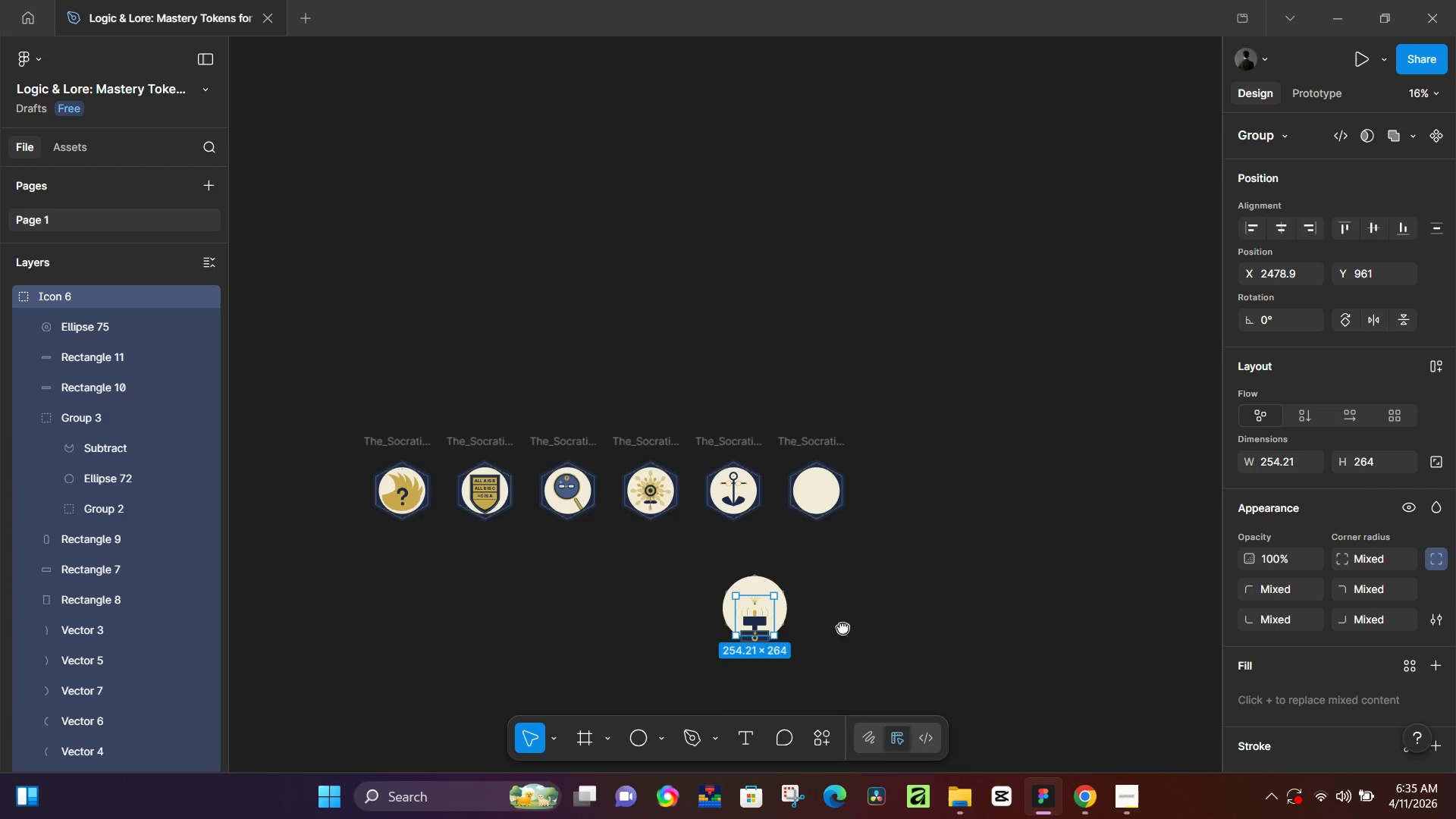 
left_click_drag(start_coordinate=[502, 568], to_coordinate=[1034, 478])
 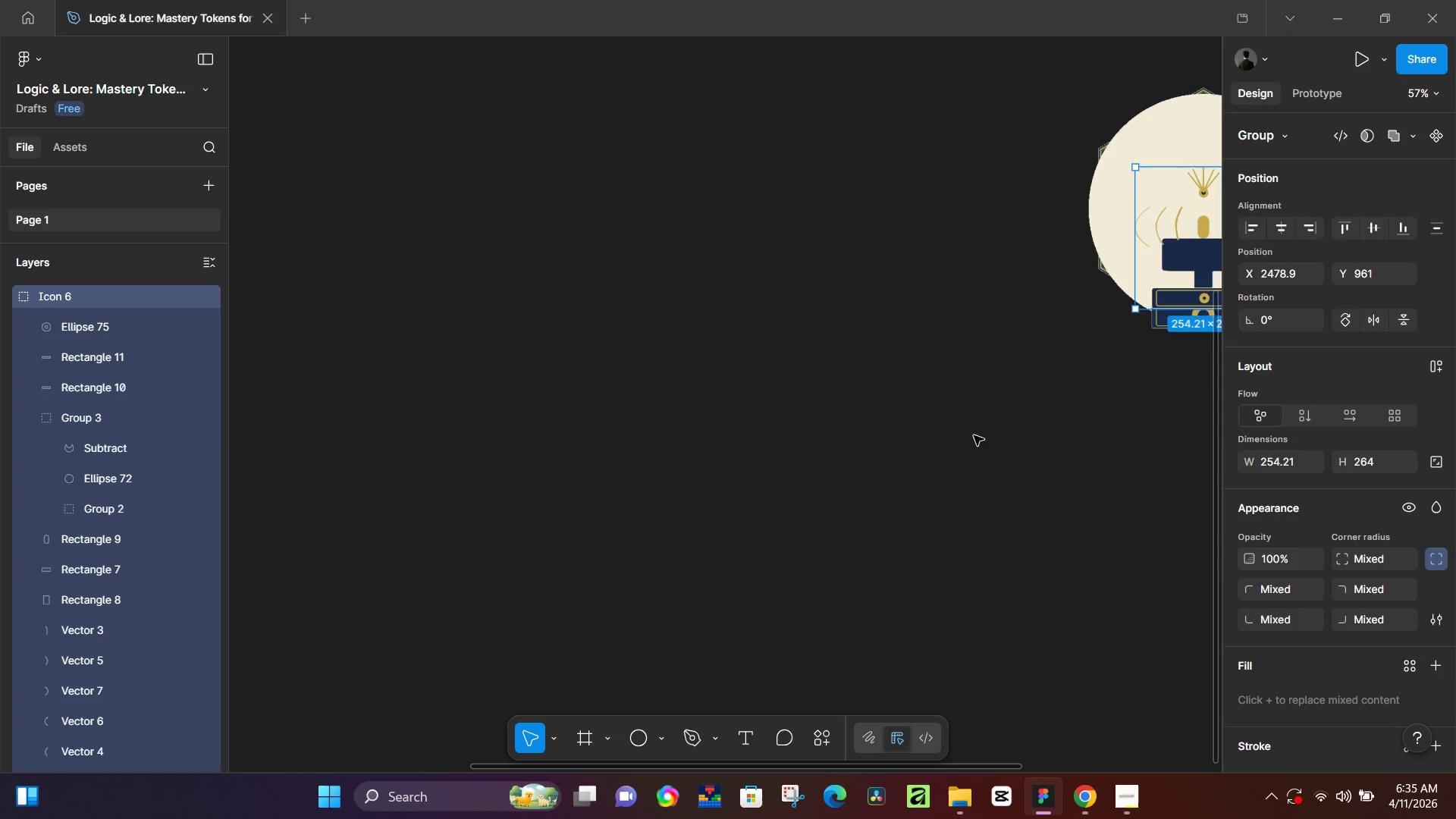 
scroll: coordinate [559, 352], scroll_direction: down, amount: 6.0
 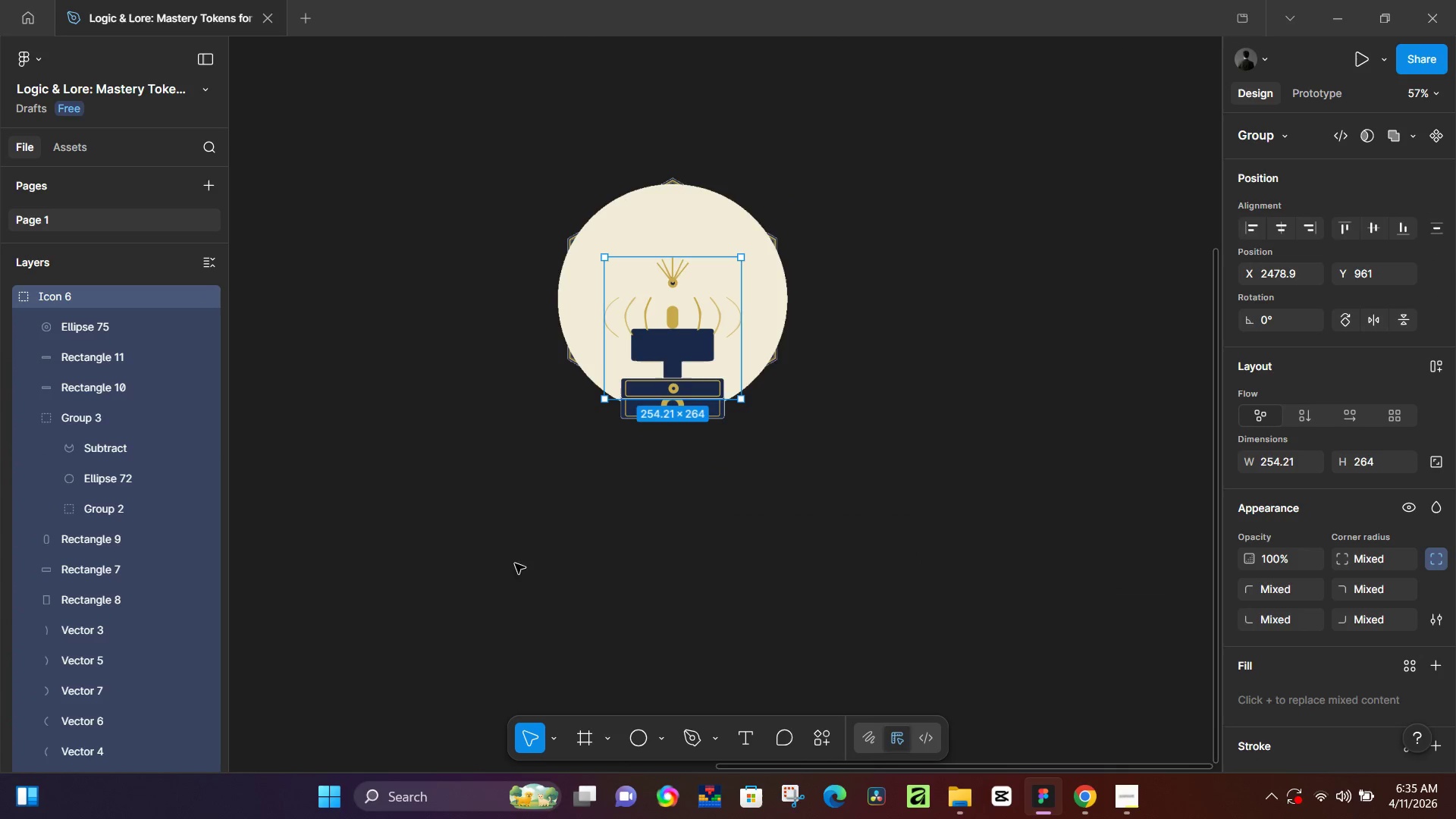 
hold_key(key=ControlLeft, duration=0.61)
 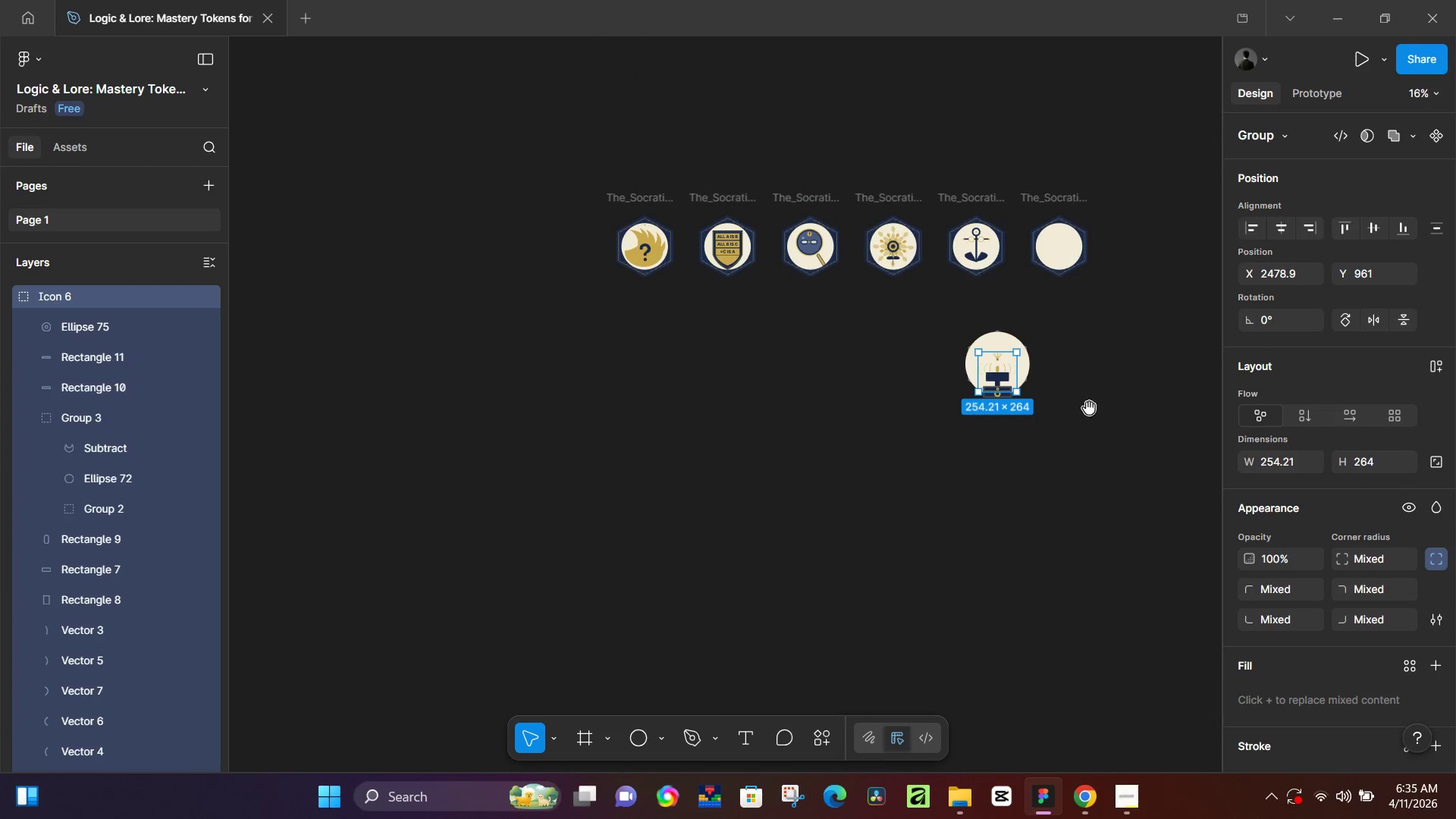 
key(Control+ControlLeft)
 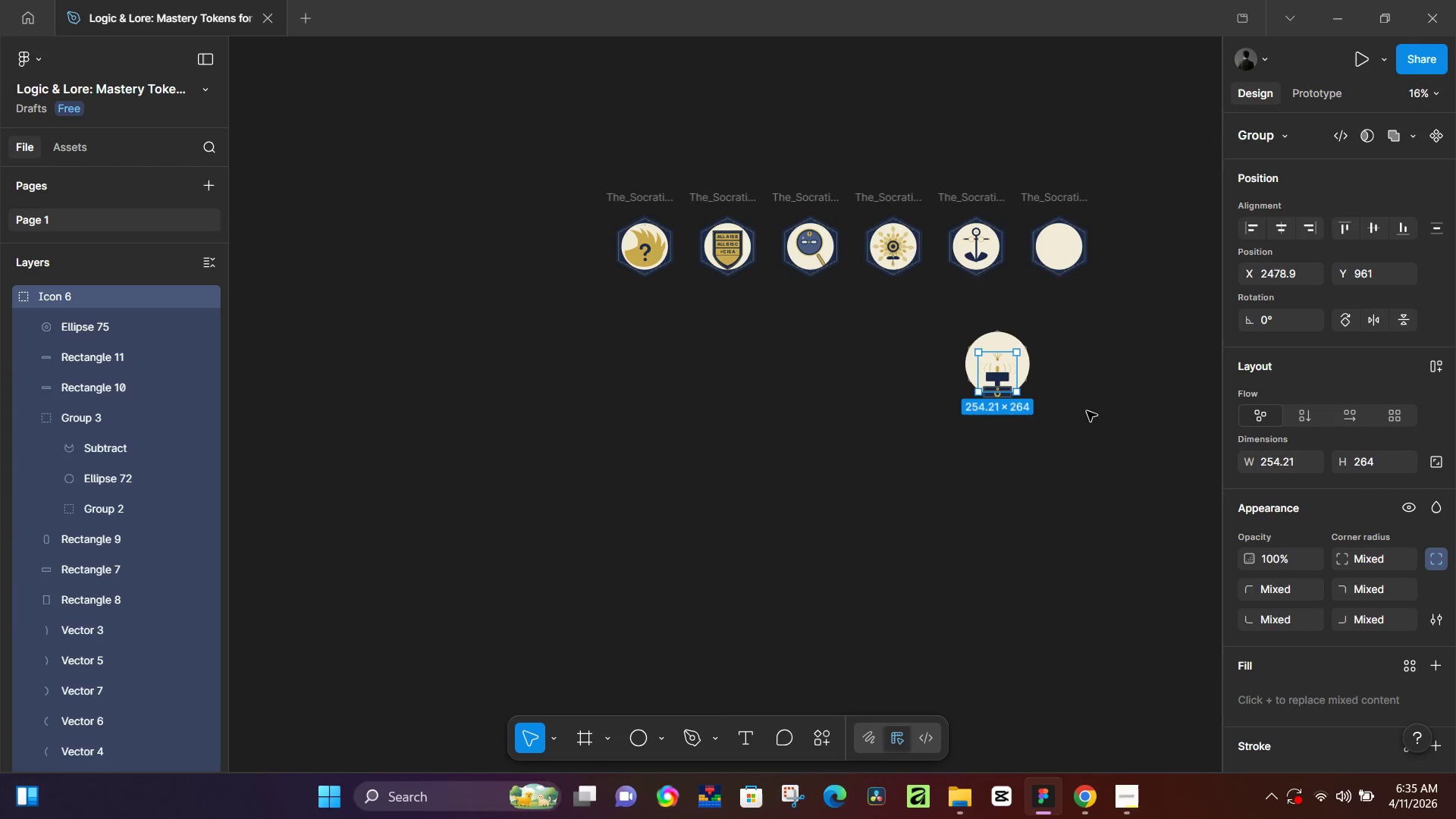 
scroll: coordinate [918, 429], scroll_direction: down, amount: 10.0
 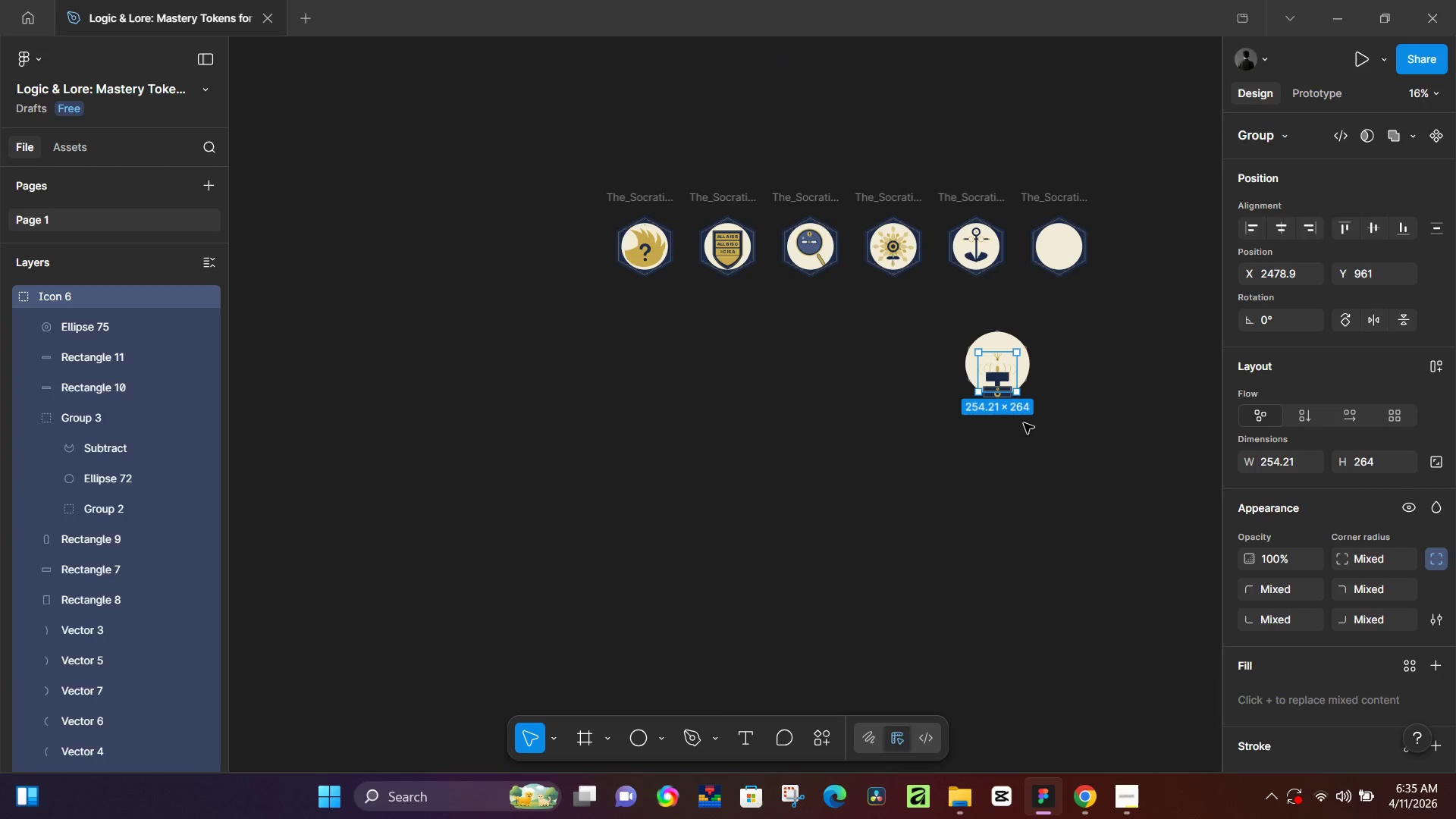 
hold_key(key=Space, duration=0.58)
 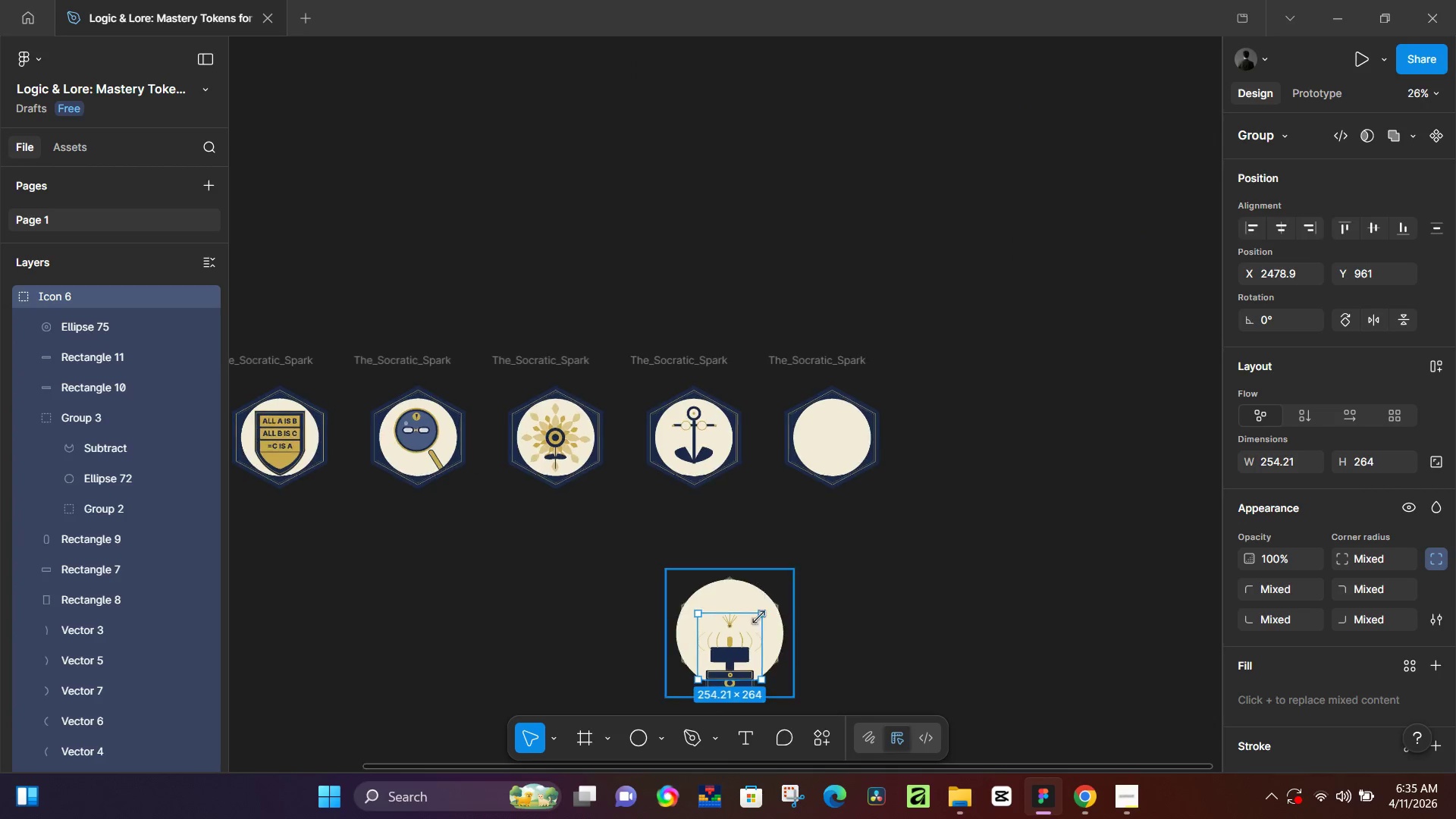 
left_click_drag(start_coordinate=[1095, 380], to_coordinate=[839, 628])
 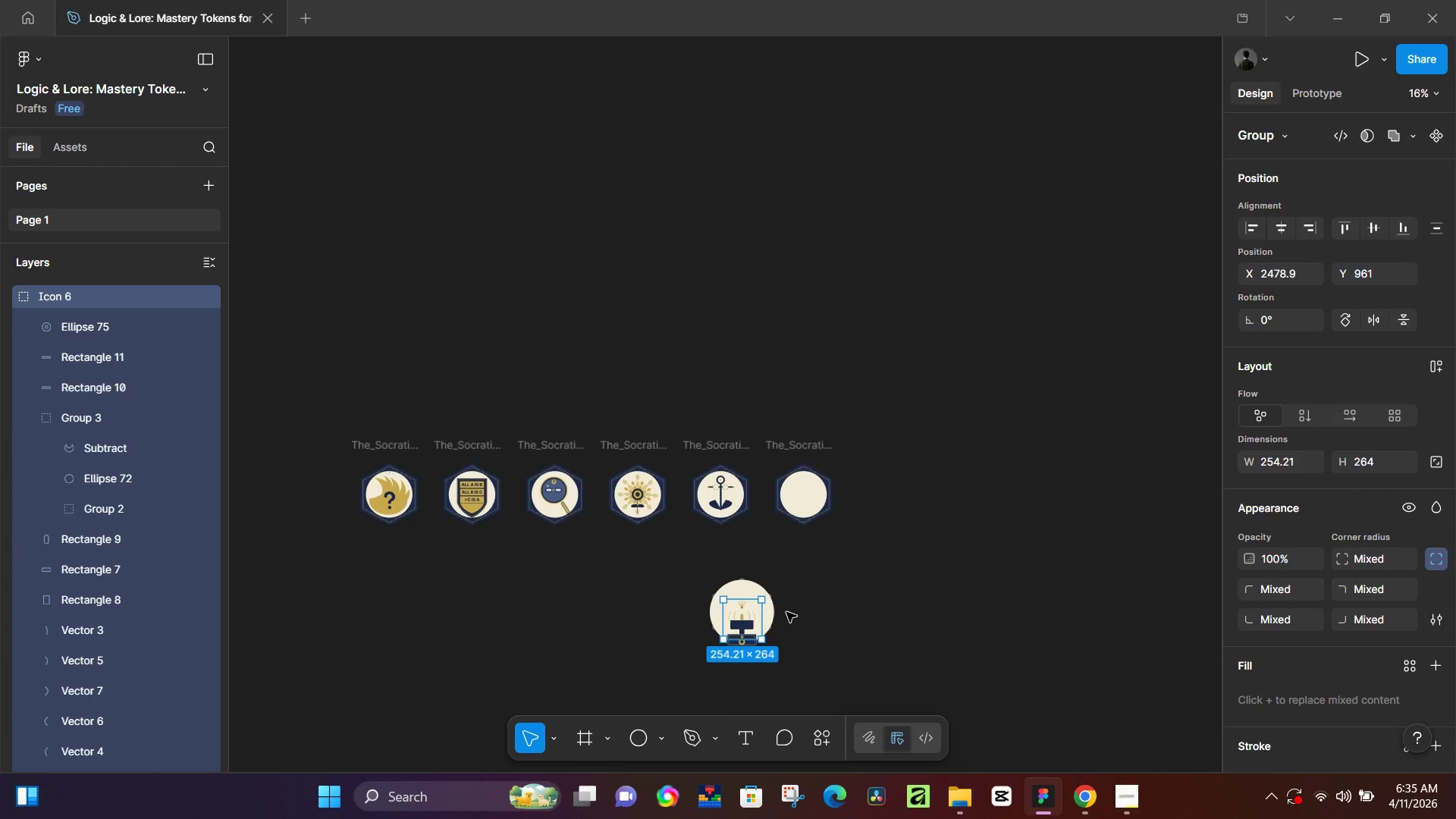 
hold_key(key=ControlLeft, duration=0.36)
 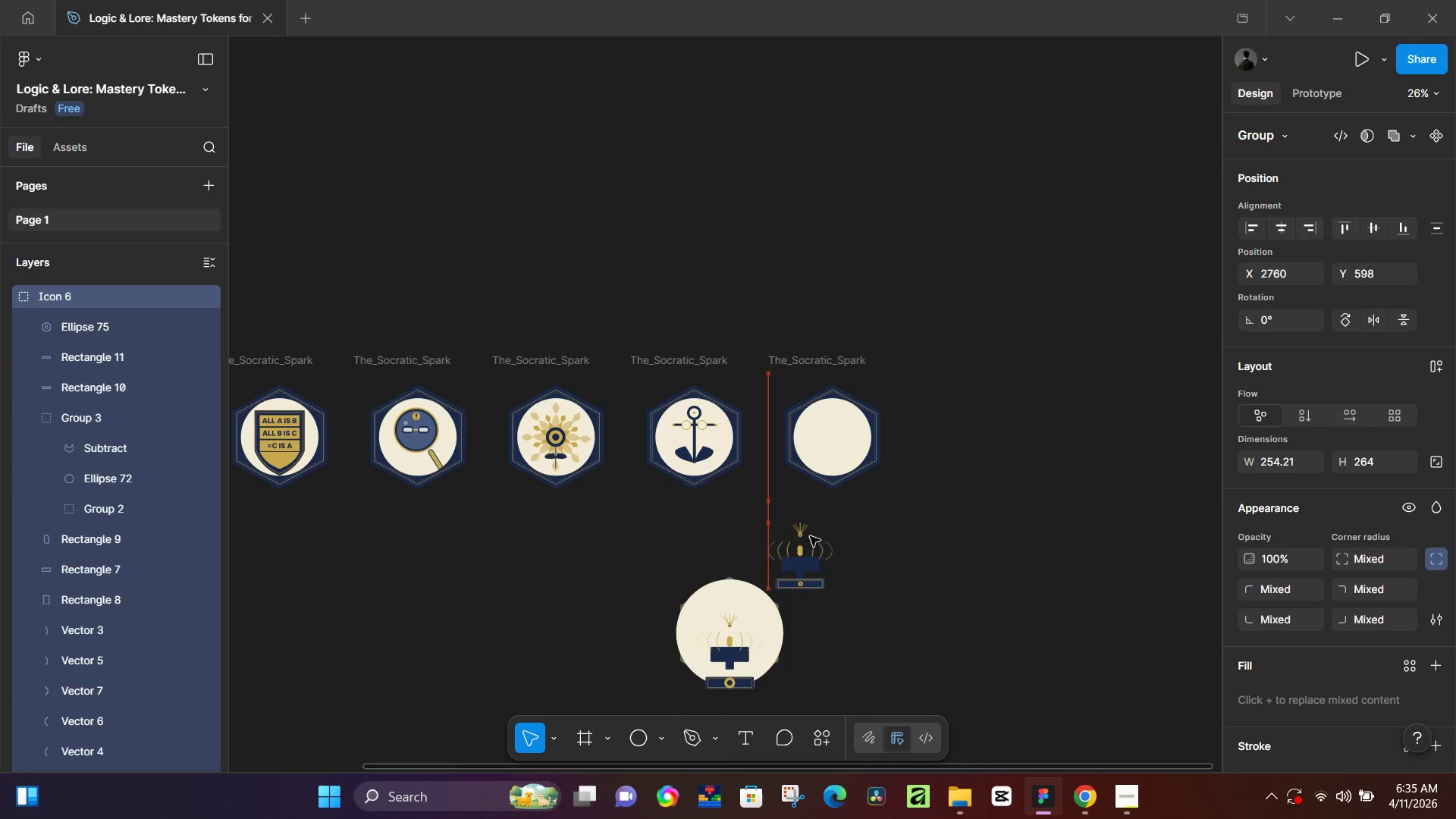 
left_click_drag(start_coordinate=[736, 646], to_coordinate=[837, 422])
 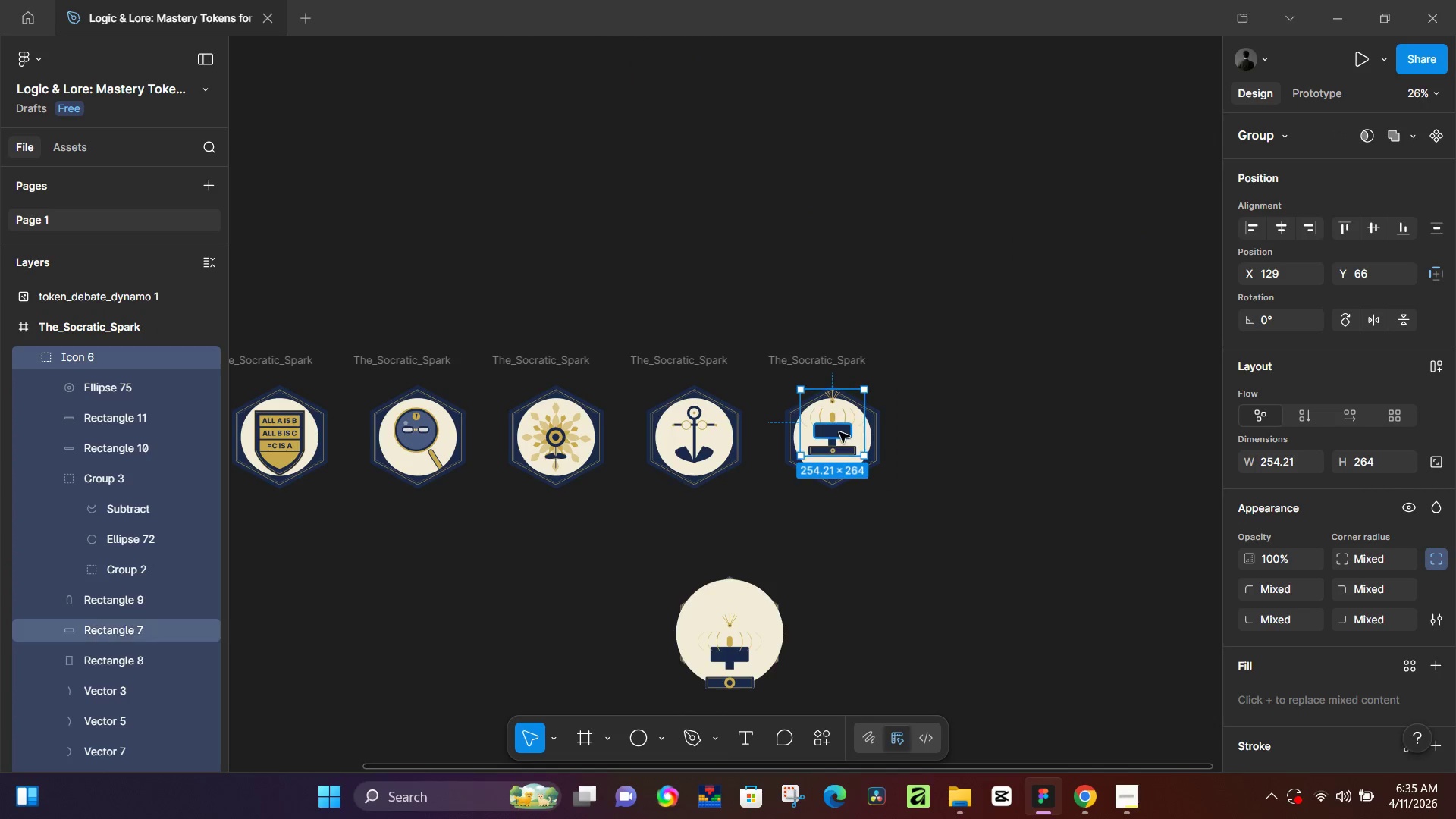 
scroll: coordinate [760, 578], scroll_direction: up, amount: 6.0
 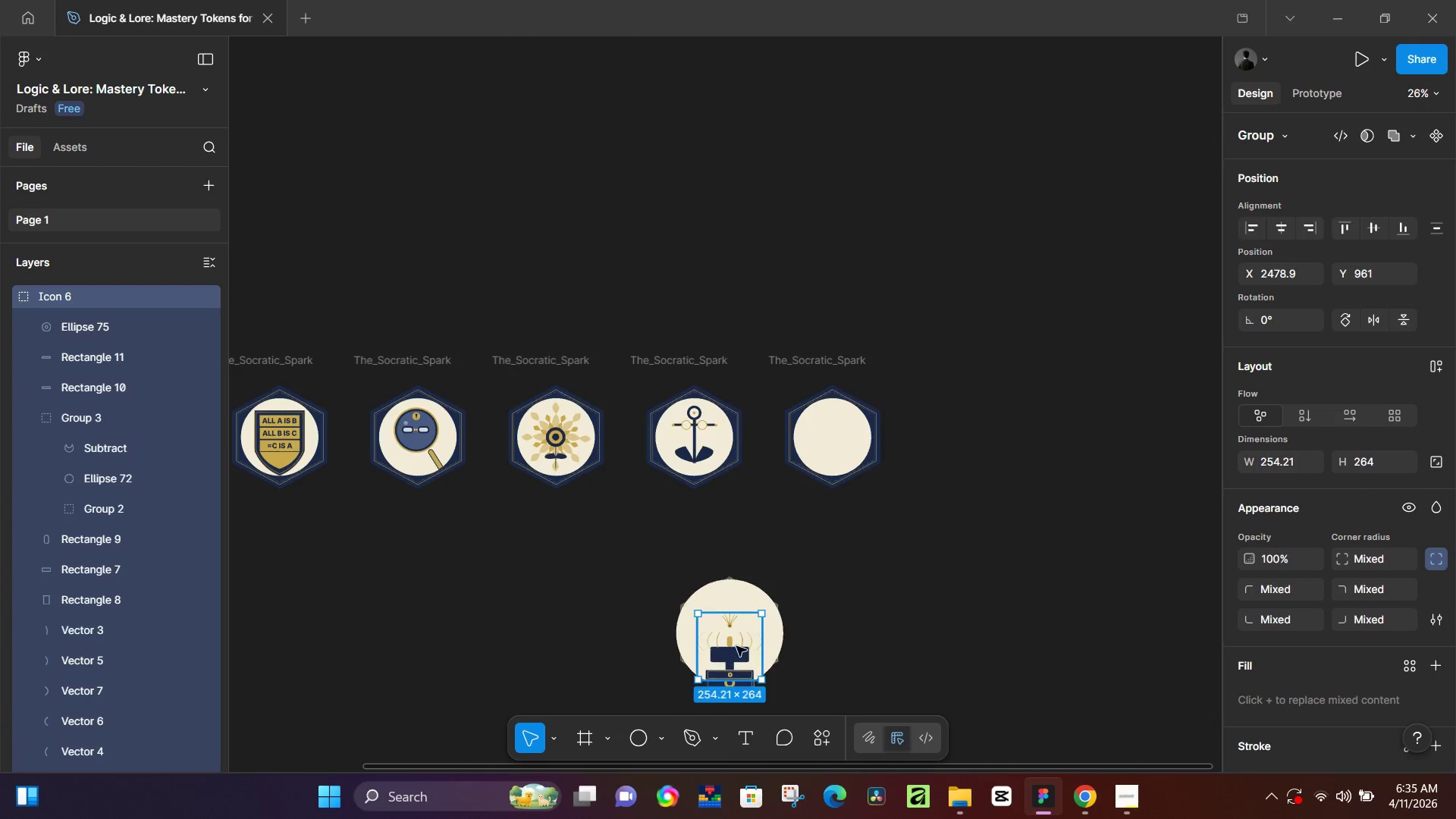 
hold_key(key=ControlLeft, duration=0.5)
 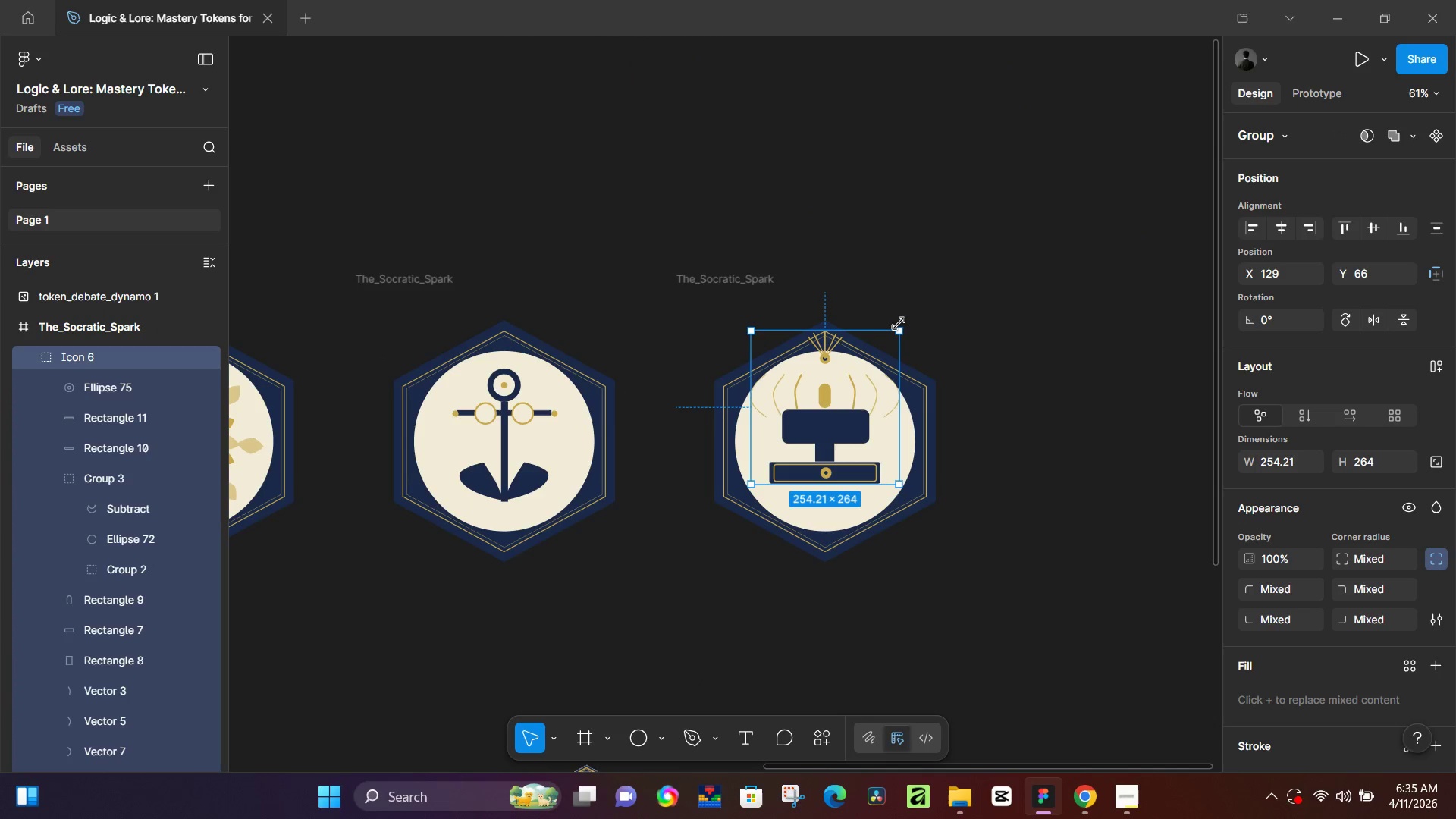 
hold_key(key=ShiftLeft, duration=1.51)
 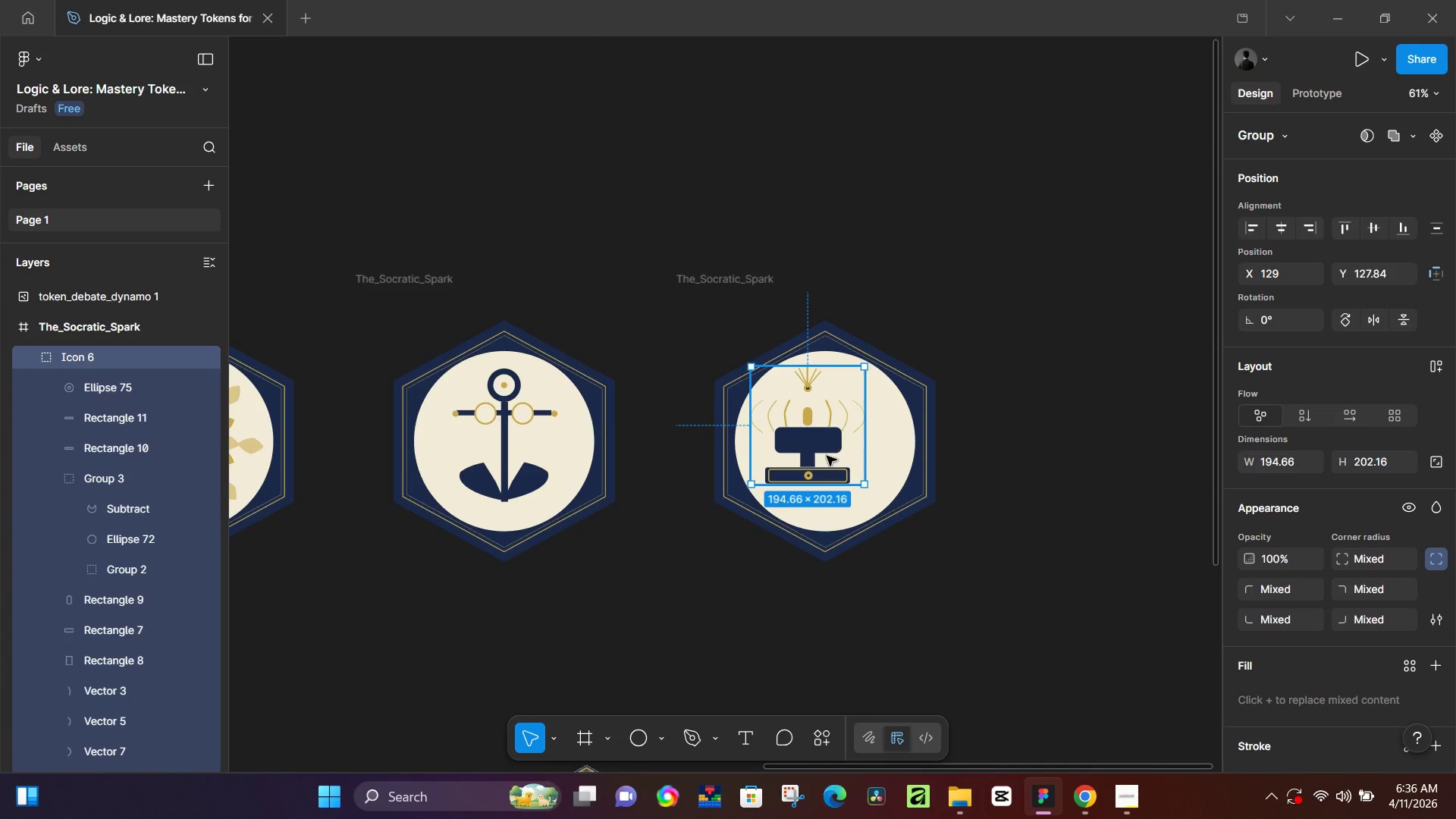 
scroll: coordinate [839, 436], scroll_direction: up, amount: 7.0
 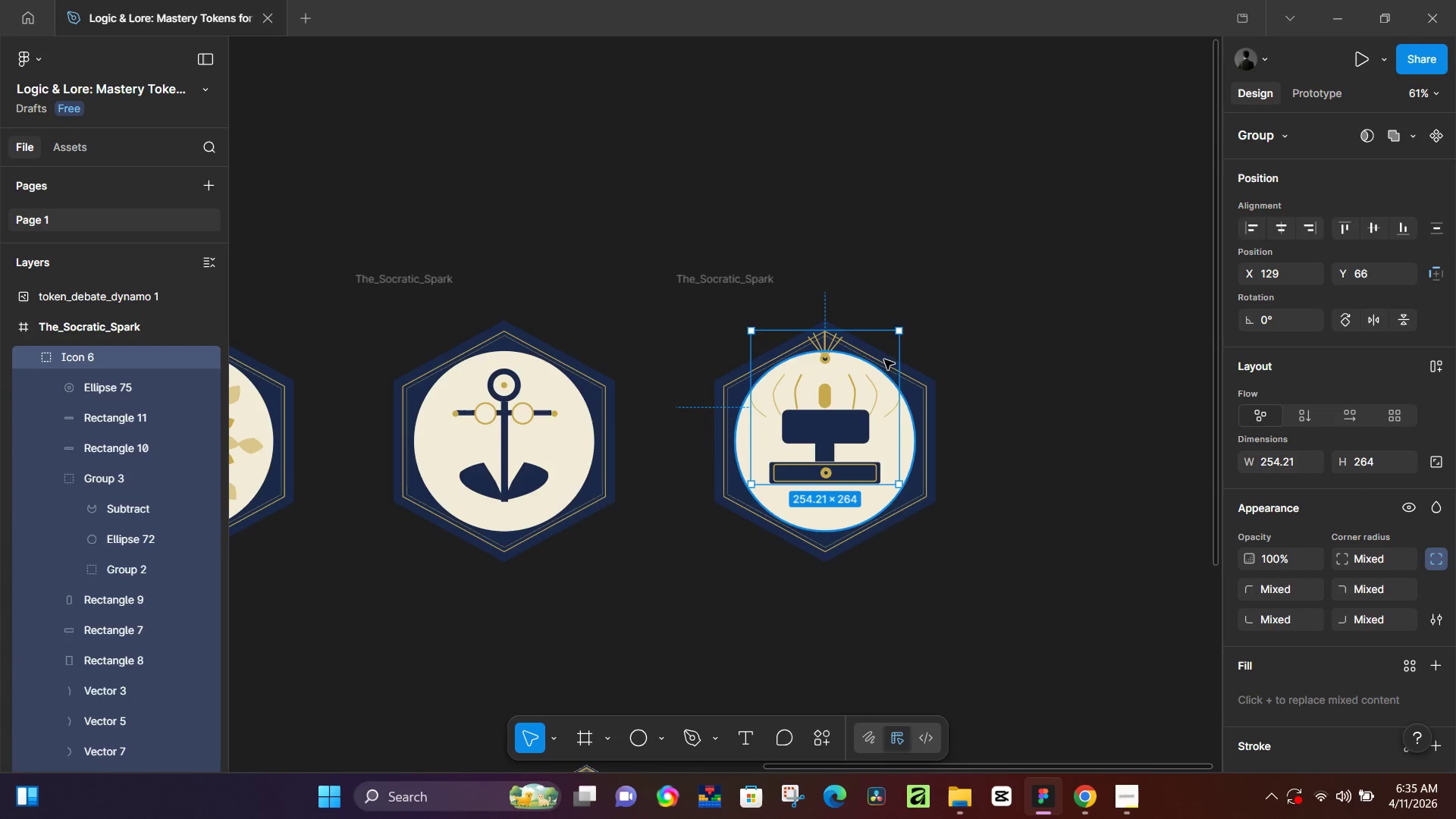 
left_click_drag(start_coordinate=[902, 325], to_coordinate=[864, 387])
 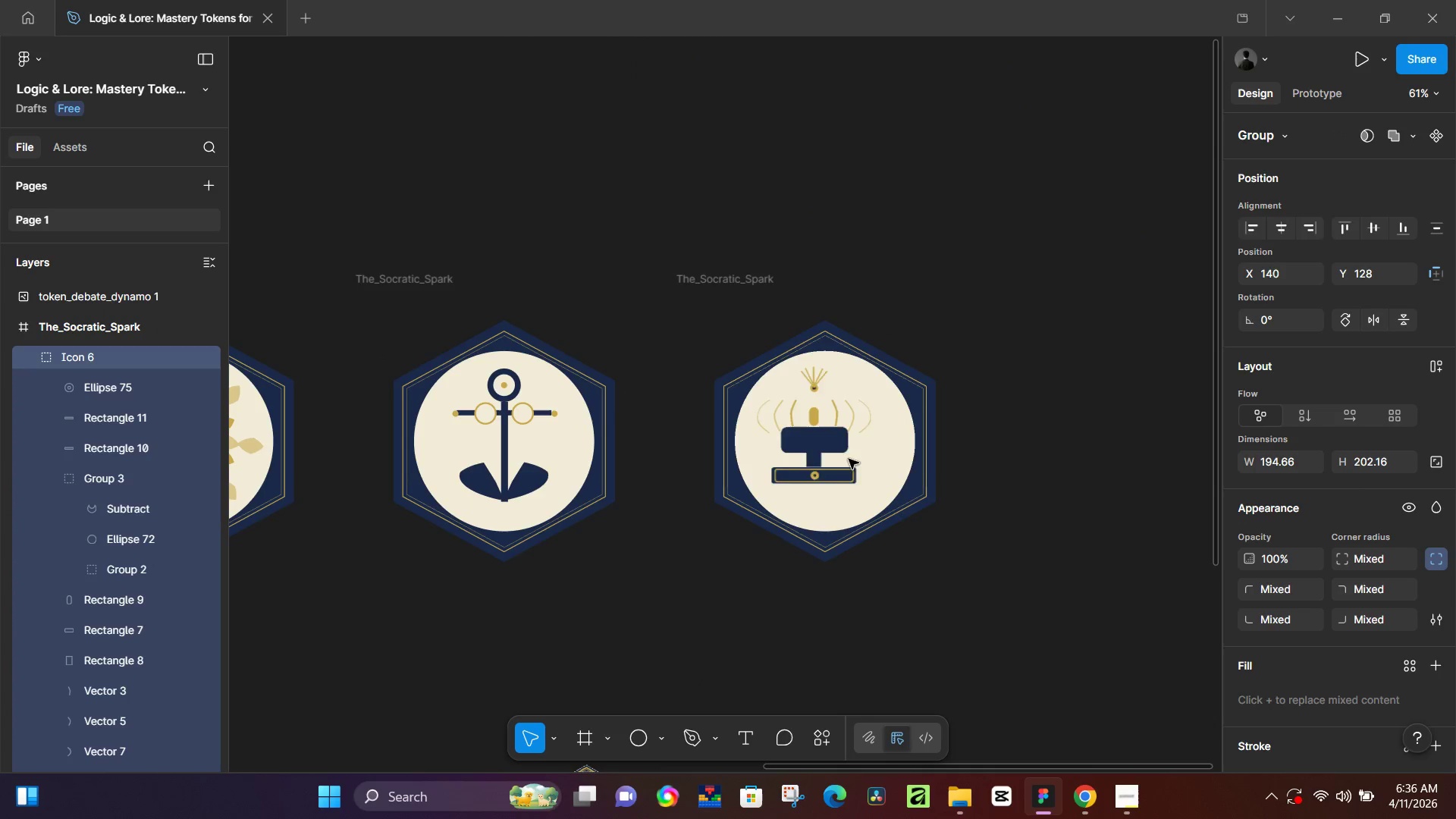 
key(Shift+ShiftLeft)
 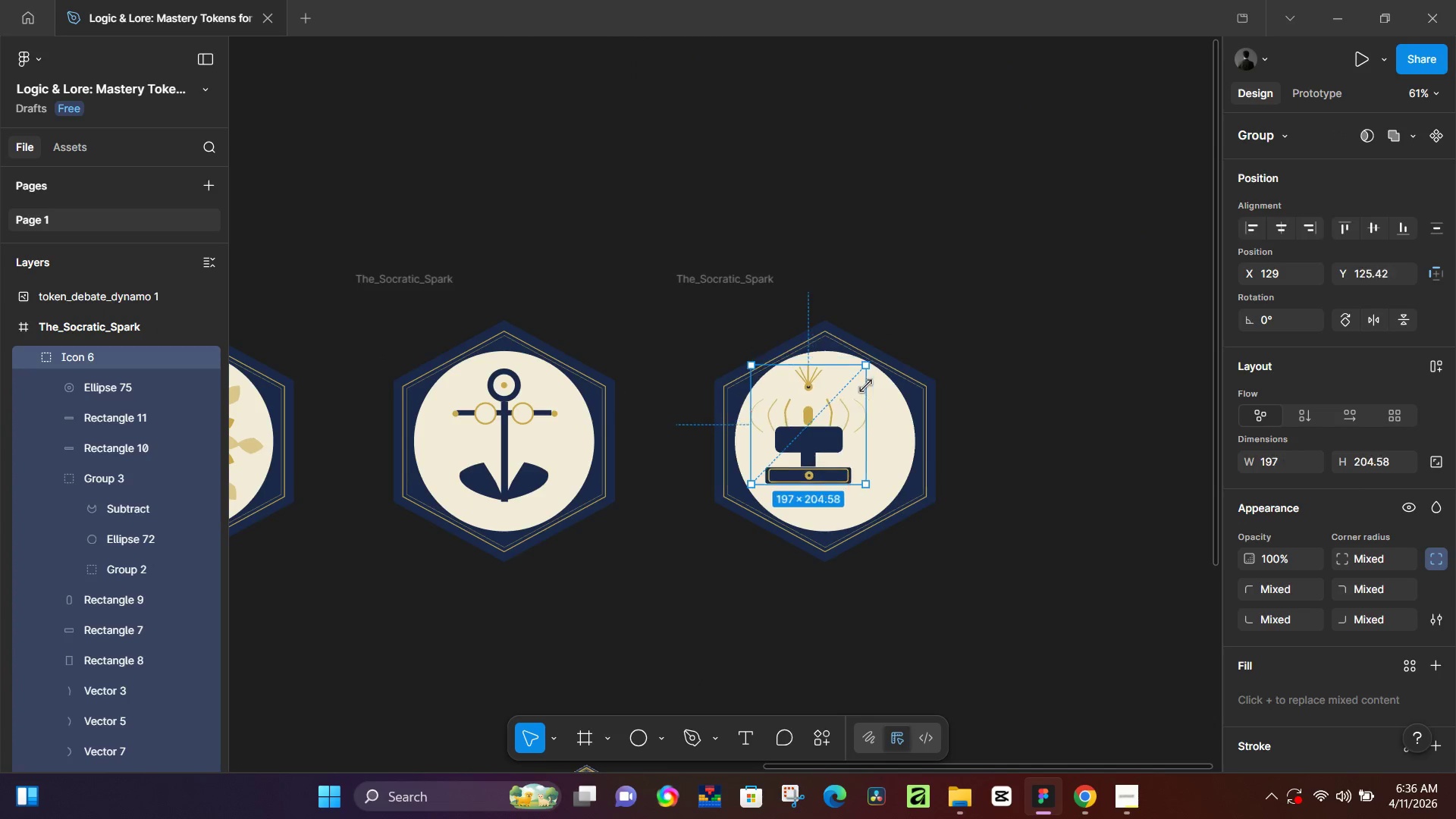 
key(Shift+ShiftLeft)
 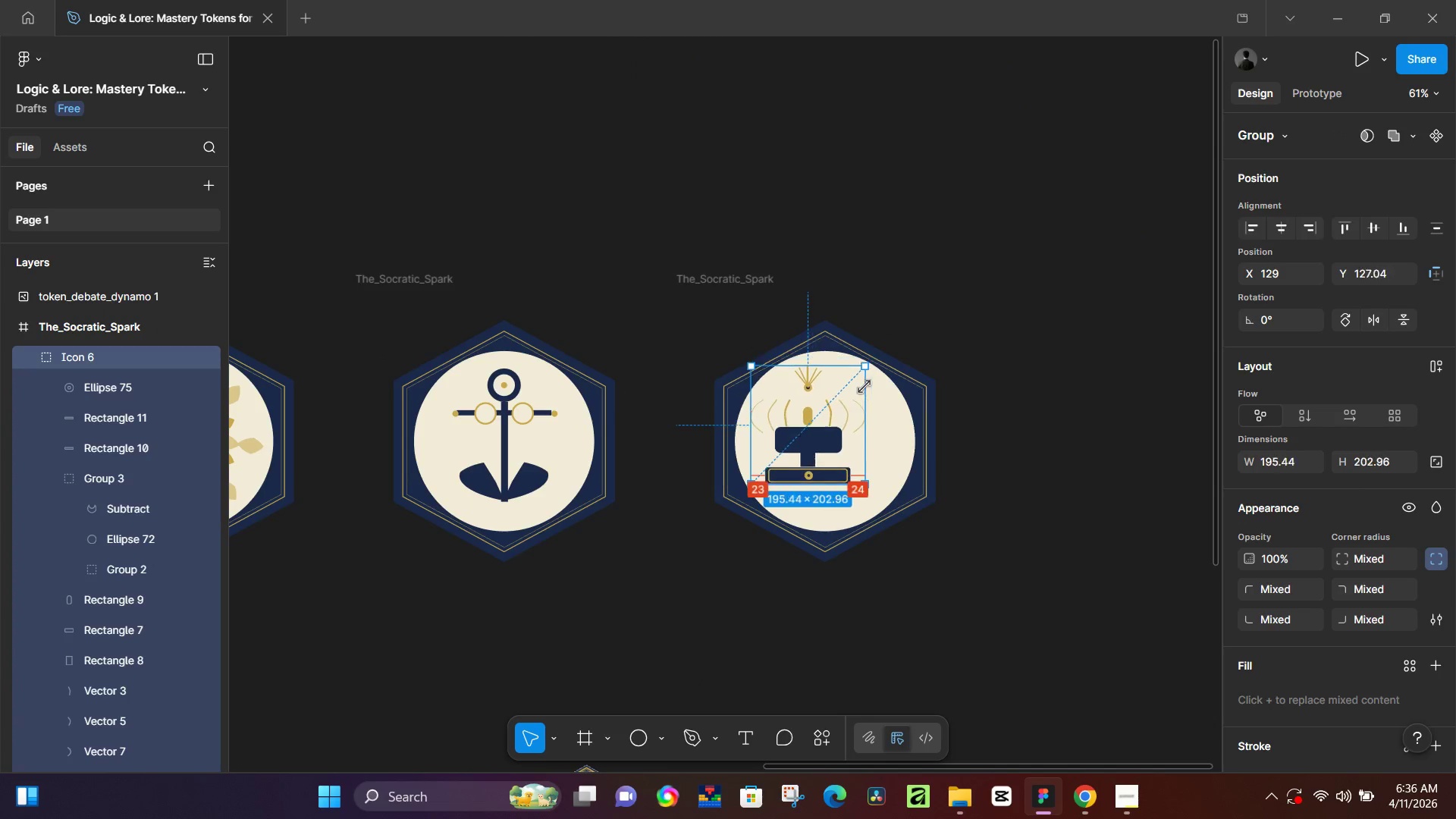 
key(Shift+ShiftLeft)
 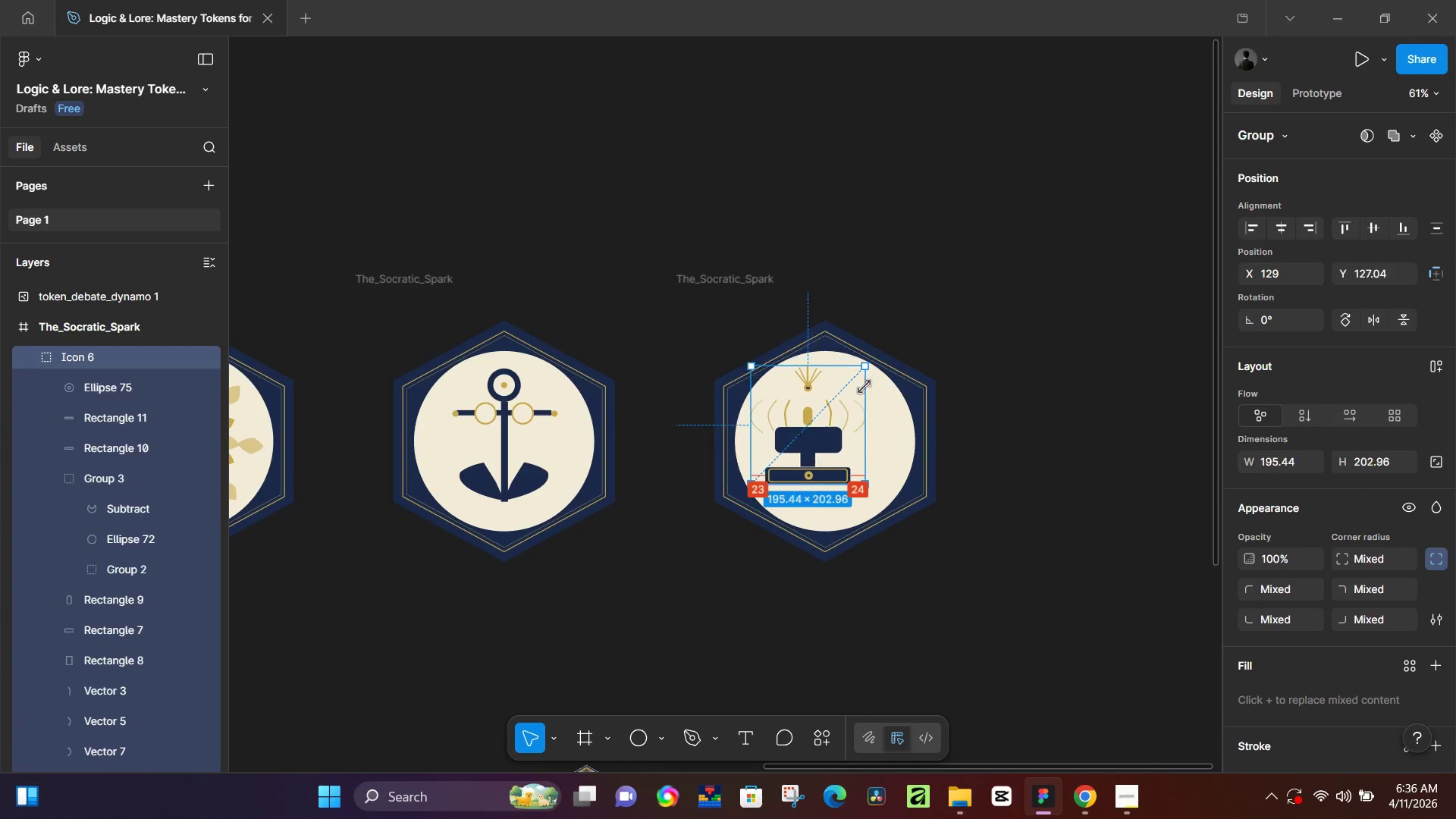 
key(Shift+ShiftLeft)
 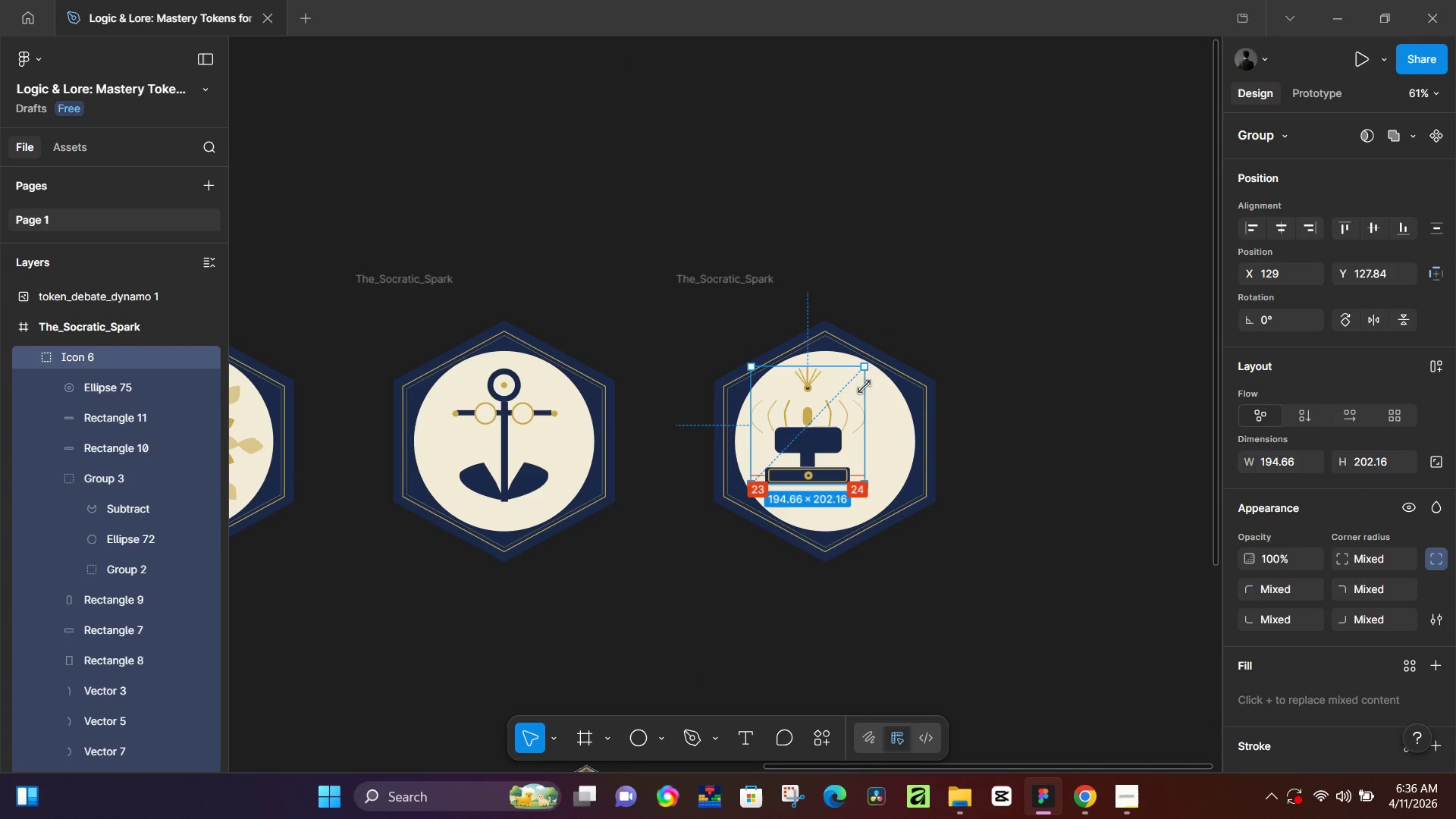 
key(Shift+ShiftLeft)
 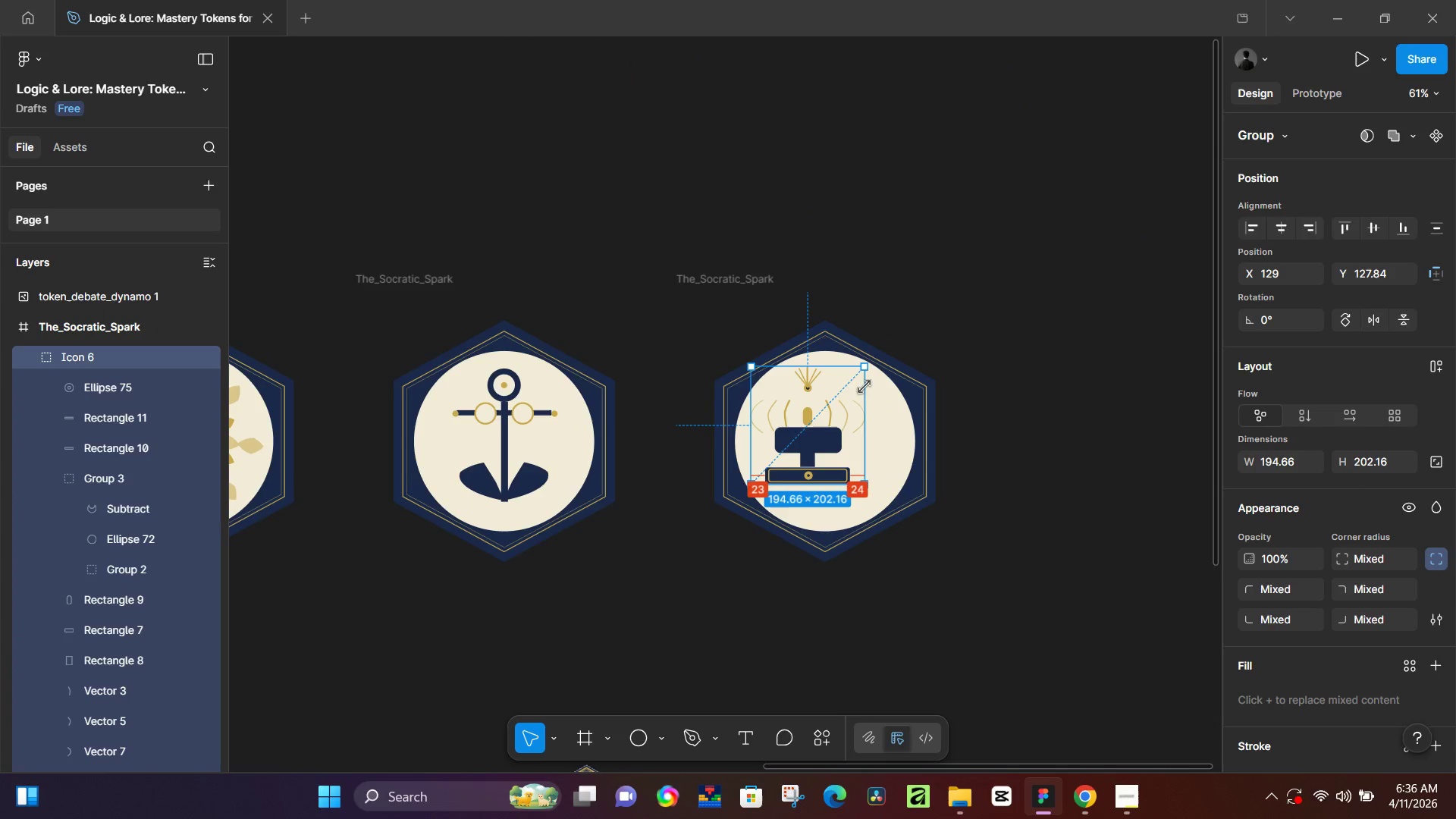 
key(Shift+ShiftLeft)
 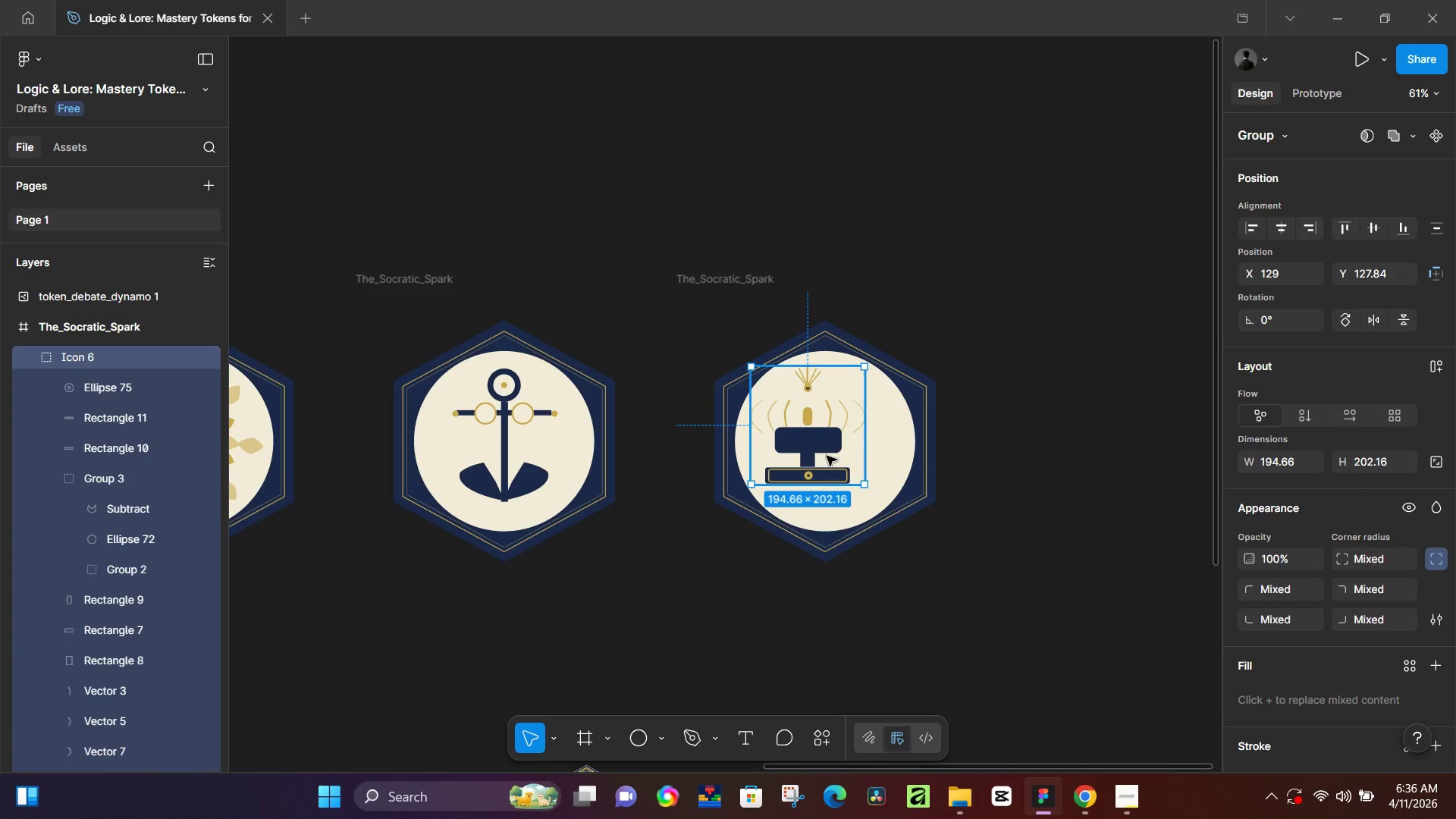 
left_click_drag(start_coordinate=[827, 456], to_coordinate=[842, 471])
 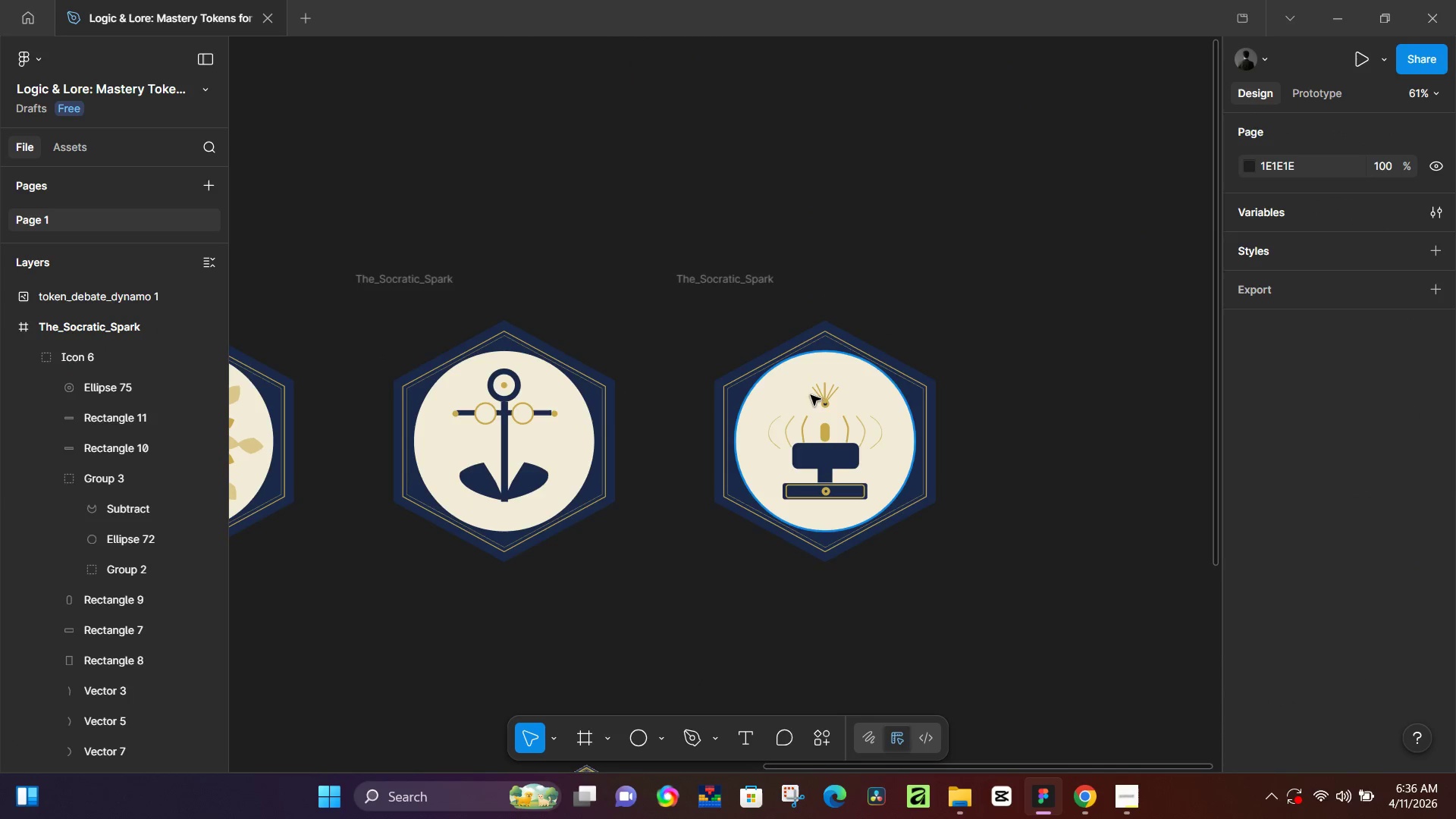 
left_click([827, 422])
 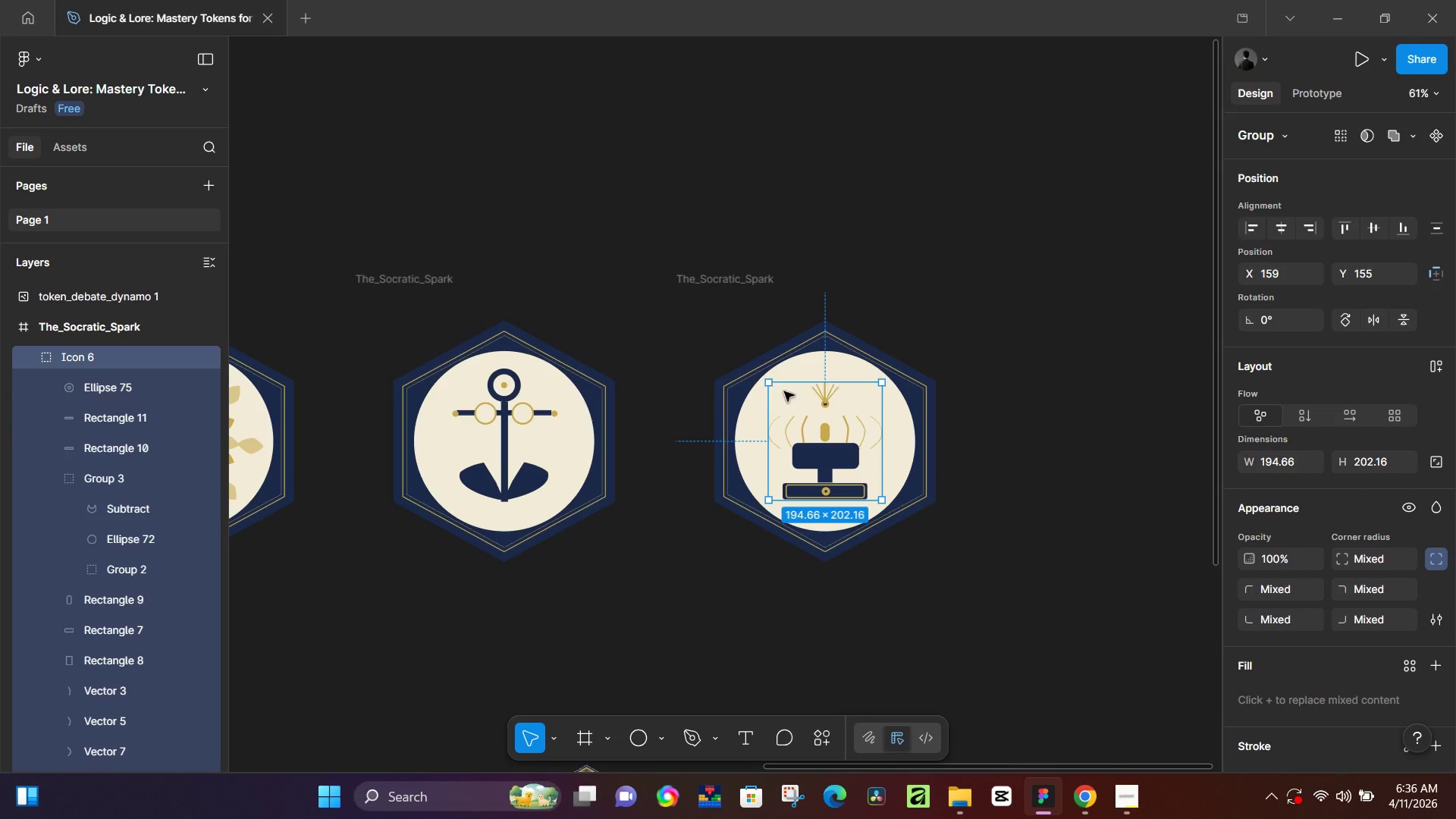 
left_click_drag(start_coordinate=[767, 385], to_coordinate=[762, 370])
 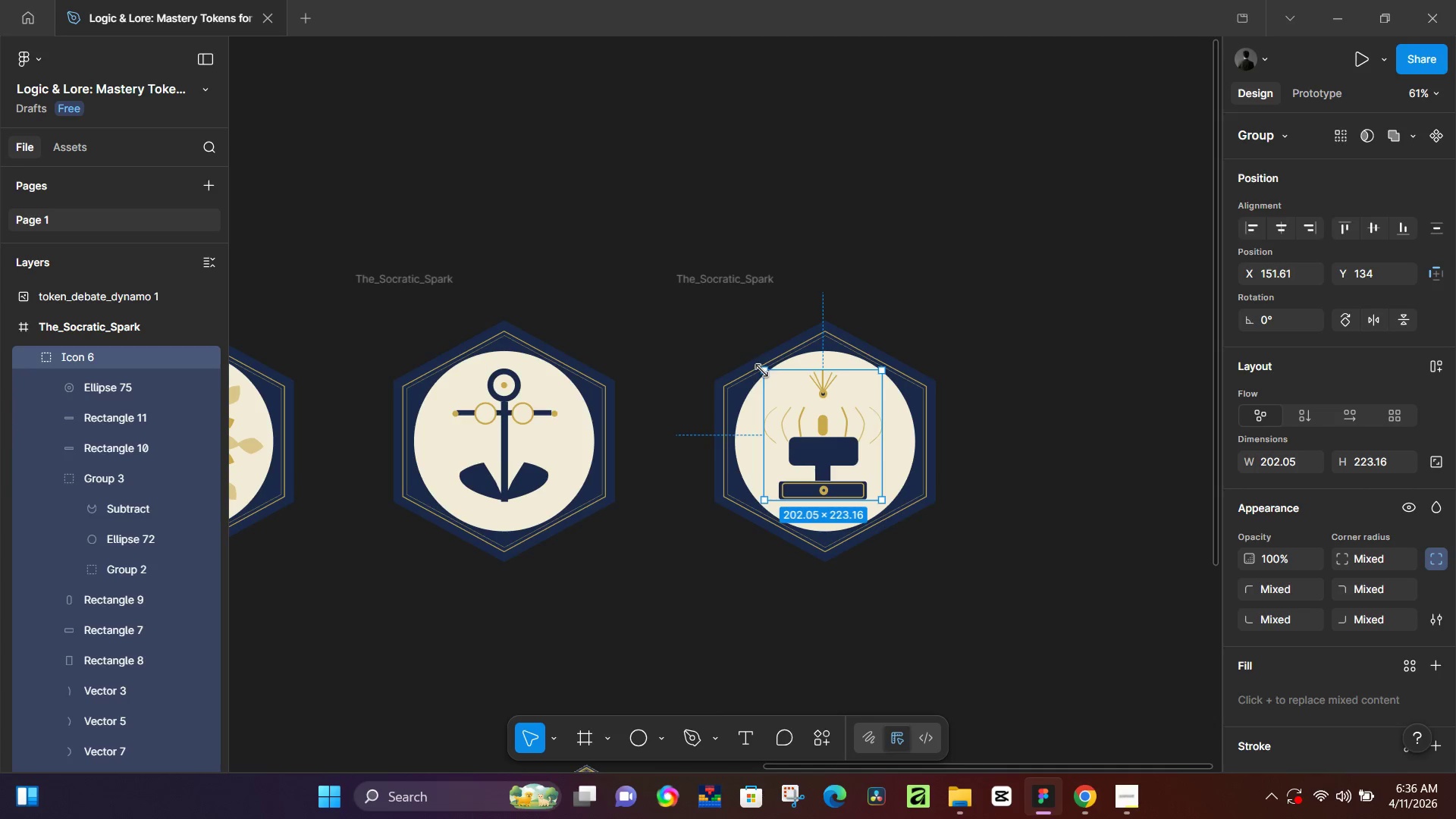 
key(Control+Z)
 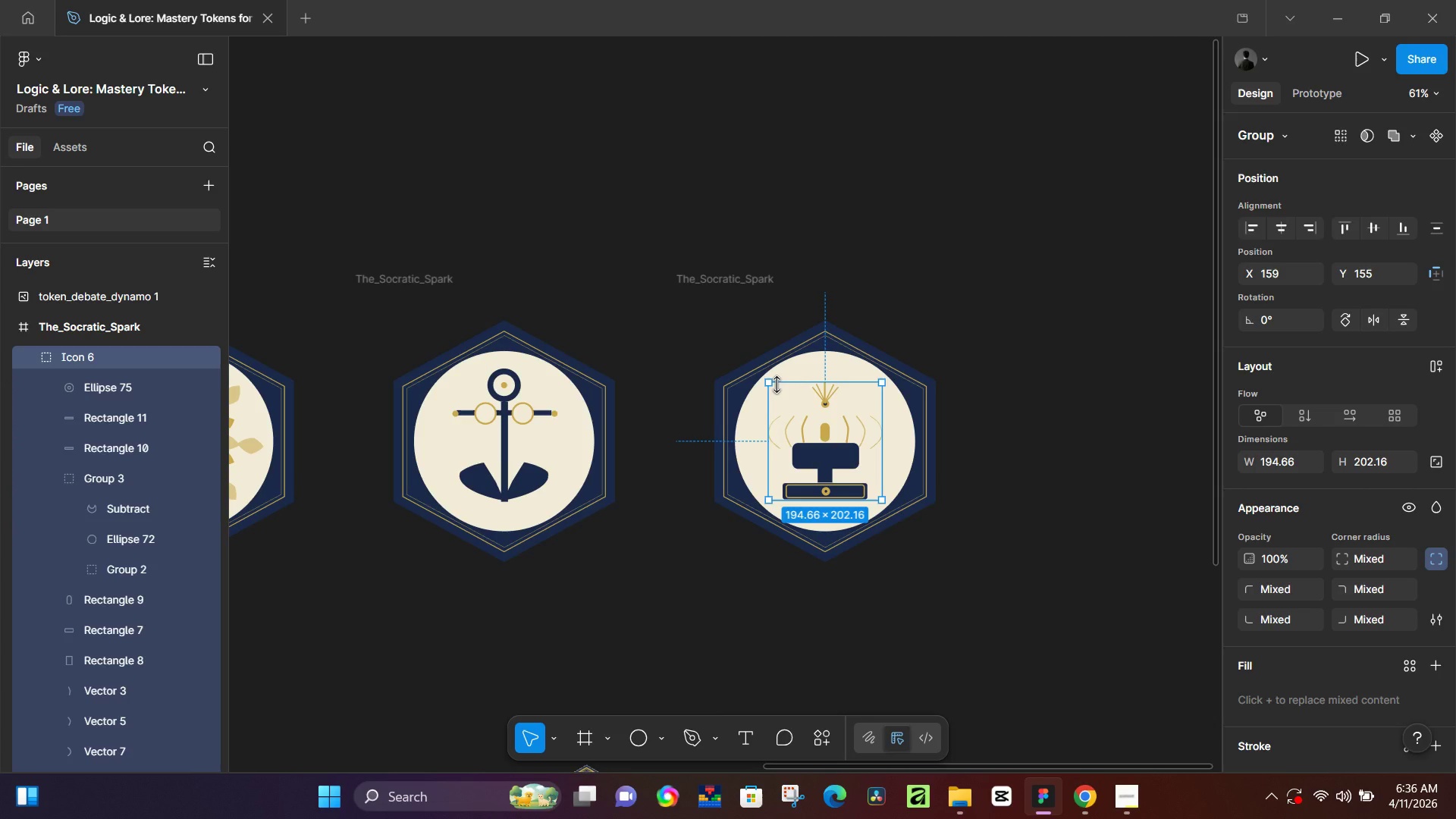 
key(K)
 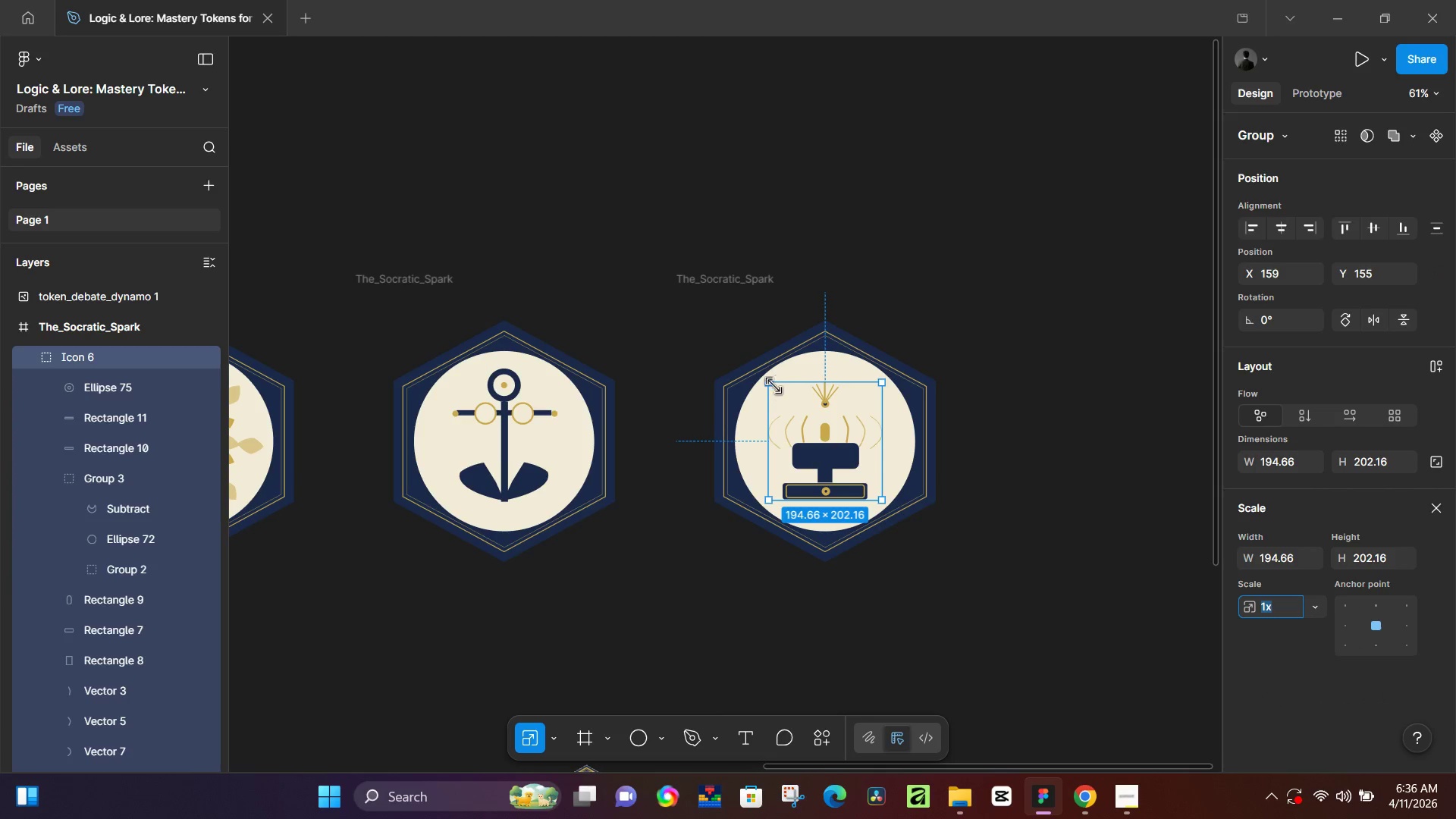 
left_click_drag(start_coordinate=[773, 385], to_coordinate=[749, 367])
 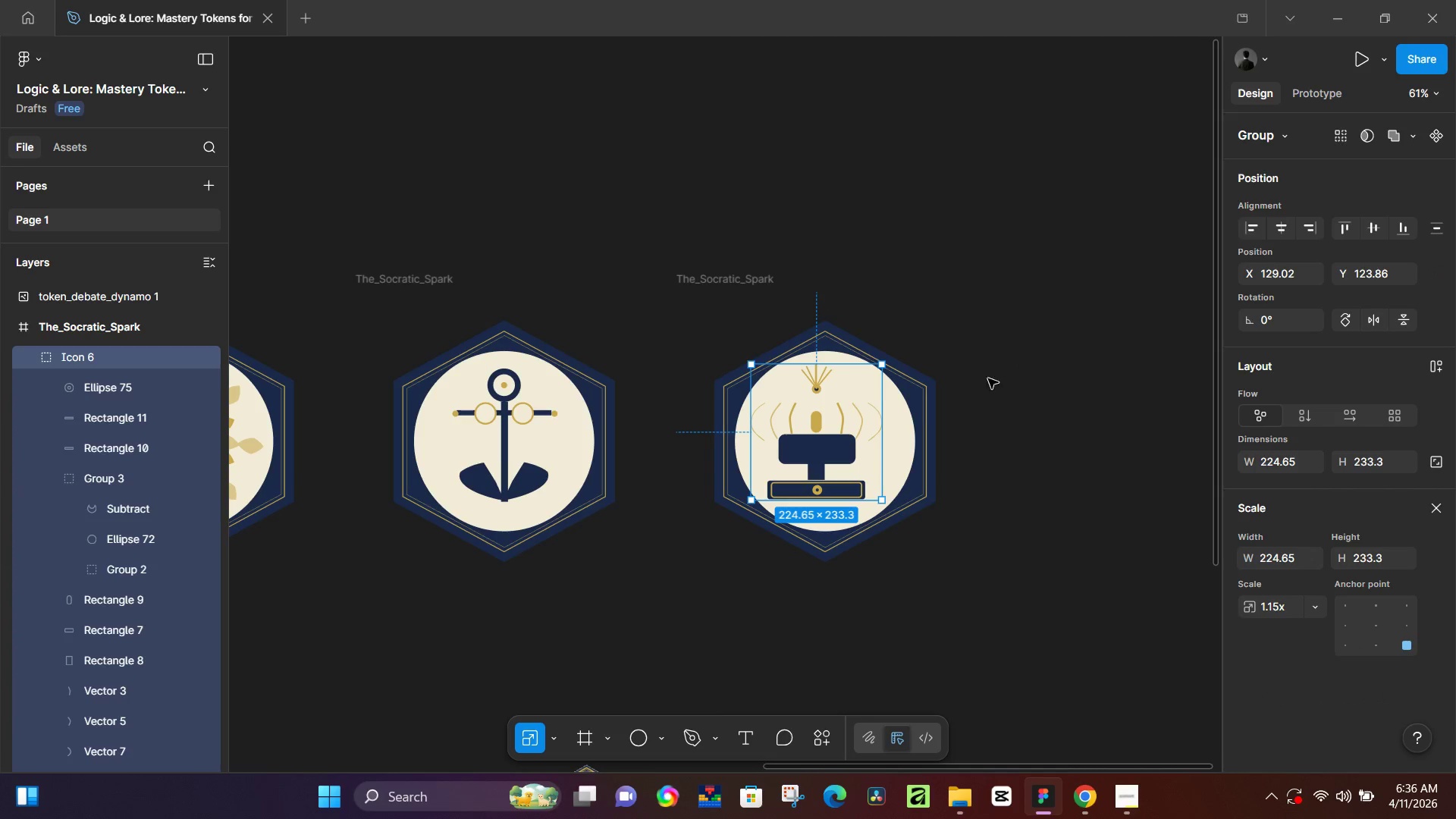 
hold_key(key=ShiftLeft, duration=0.58)
left_click([907, 423])
 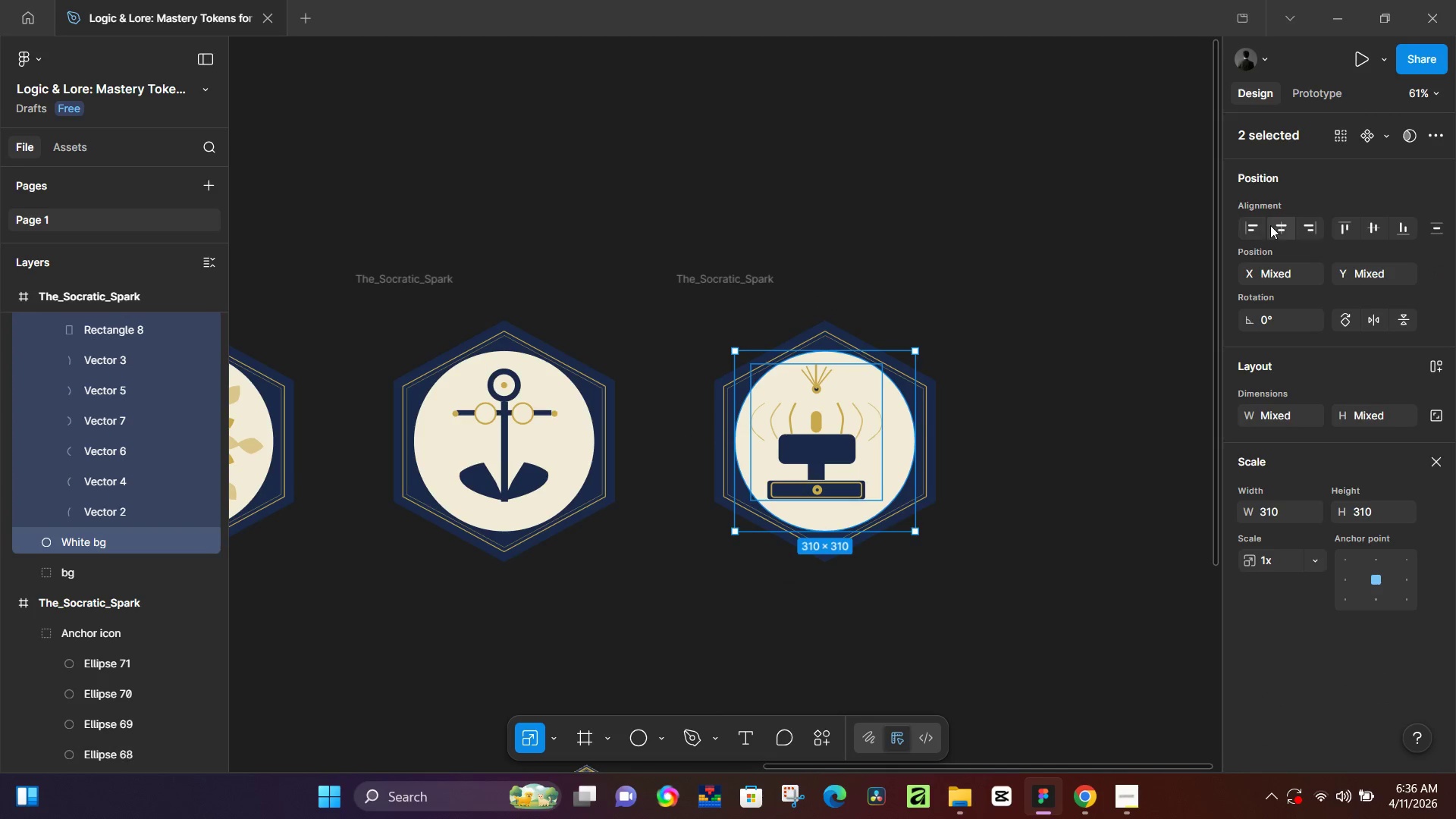 
left_click([1283, 225])
 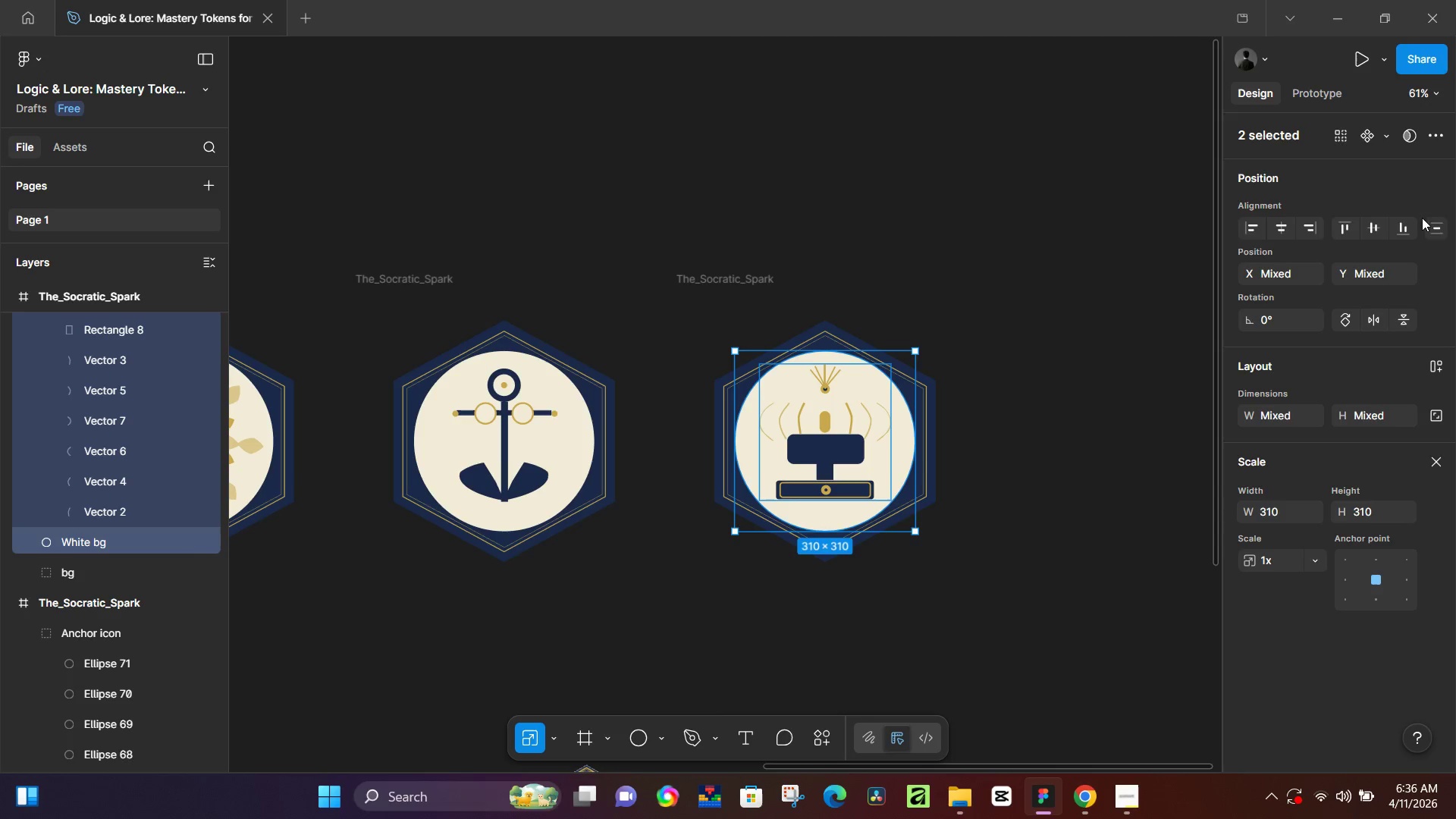 
left_click([1375, 224])
 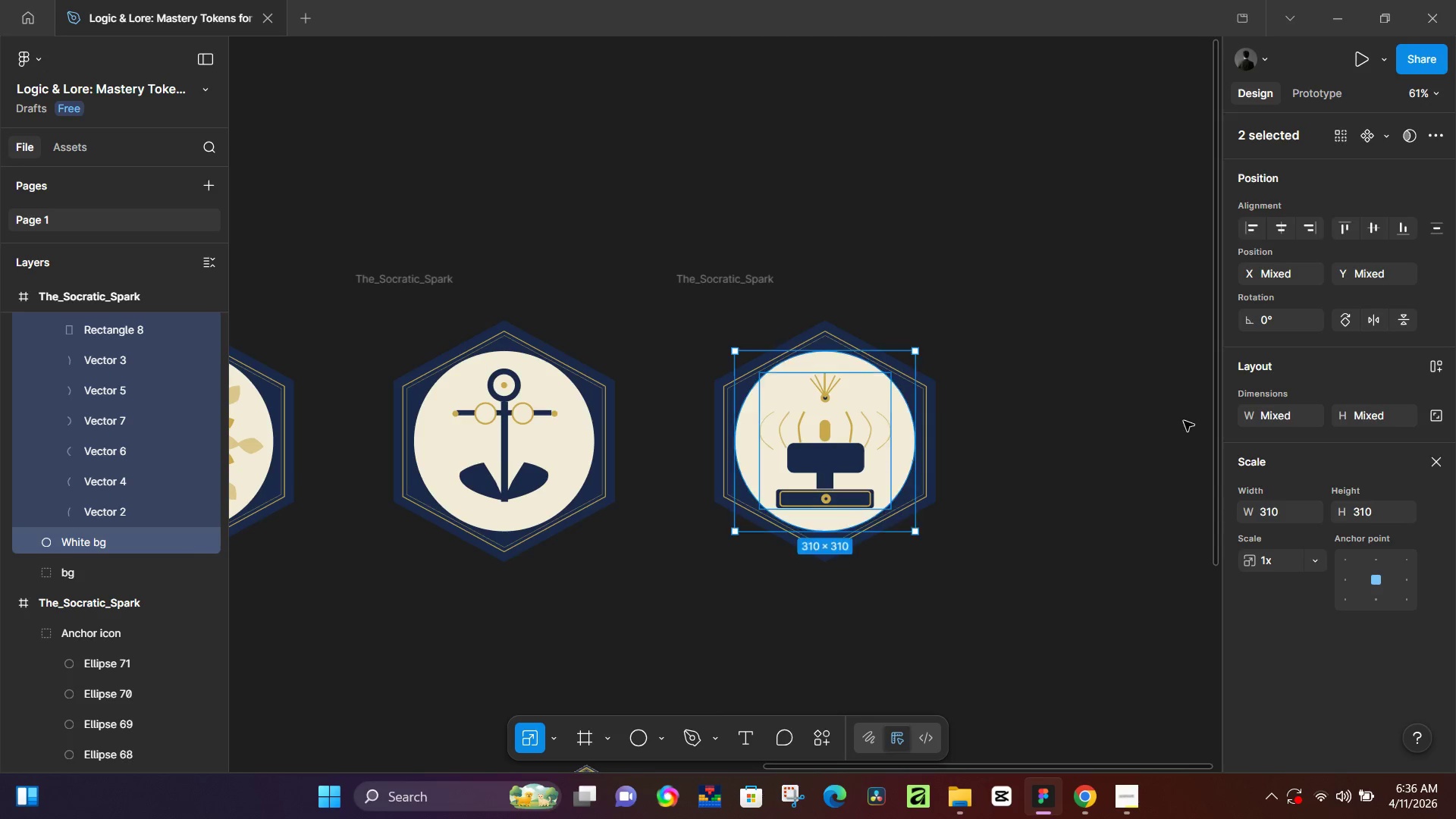 
left_click([1169, 444])